 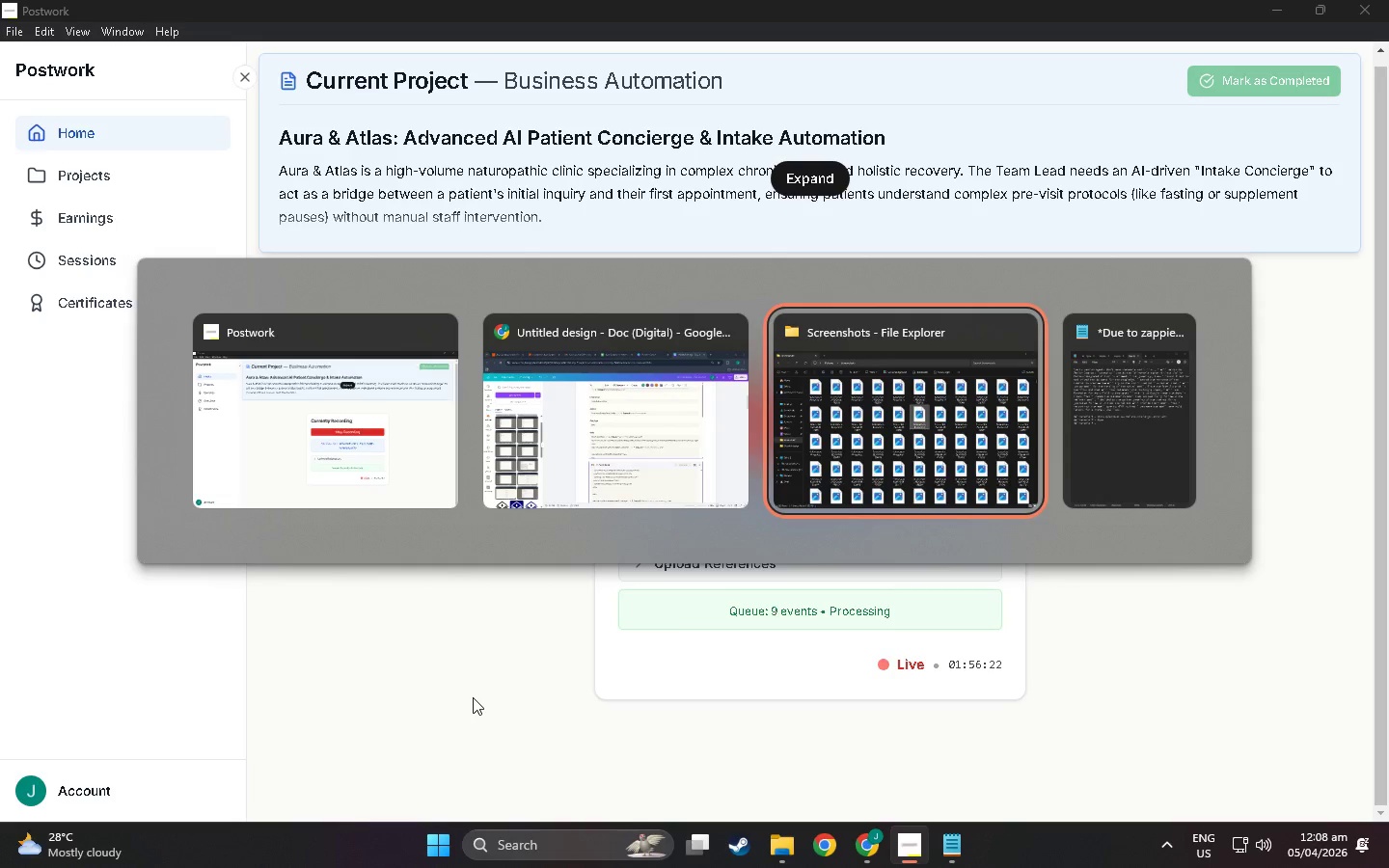 
key(Alt+Tab)
 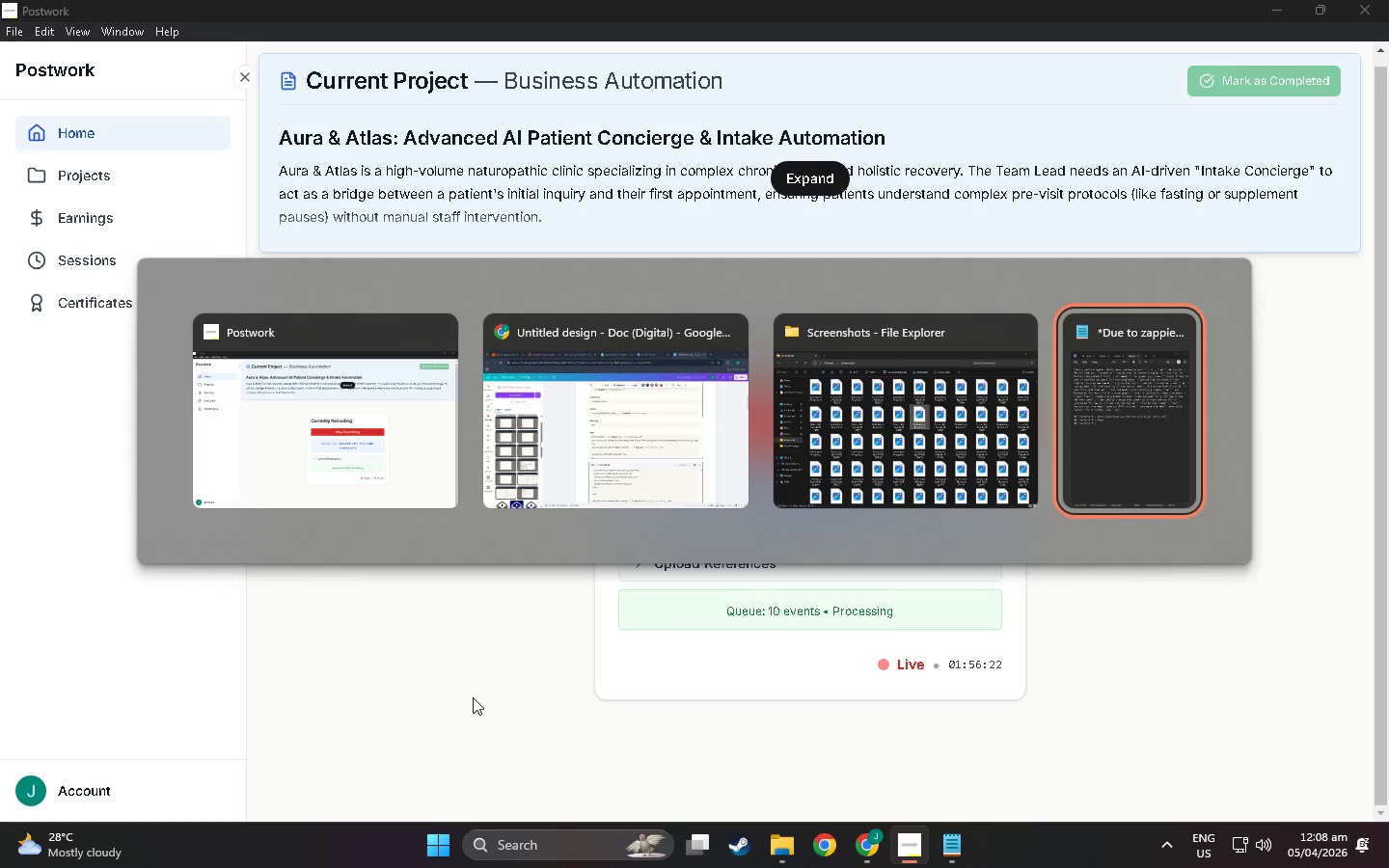 
key(Alt+Tab)
 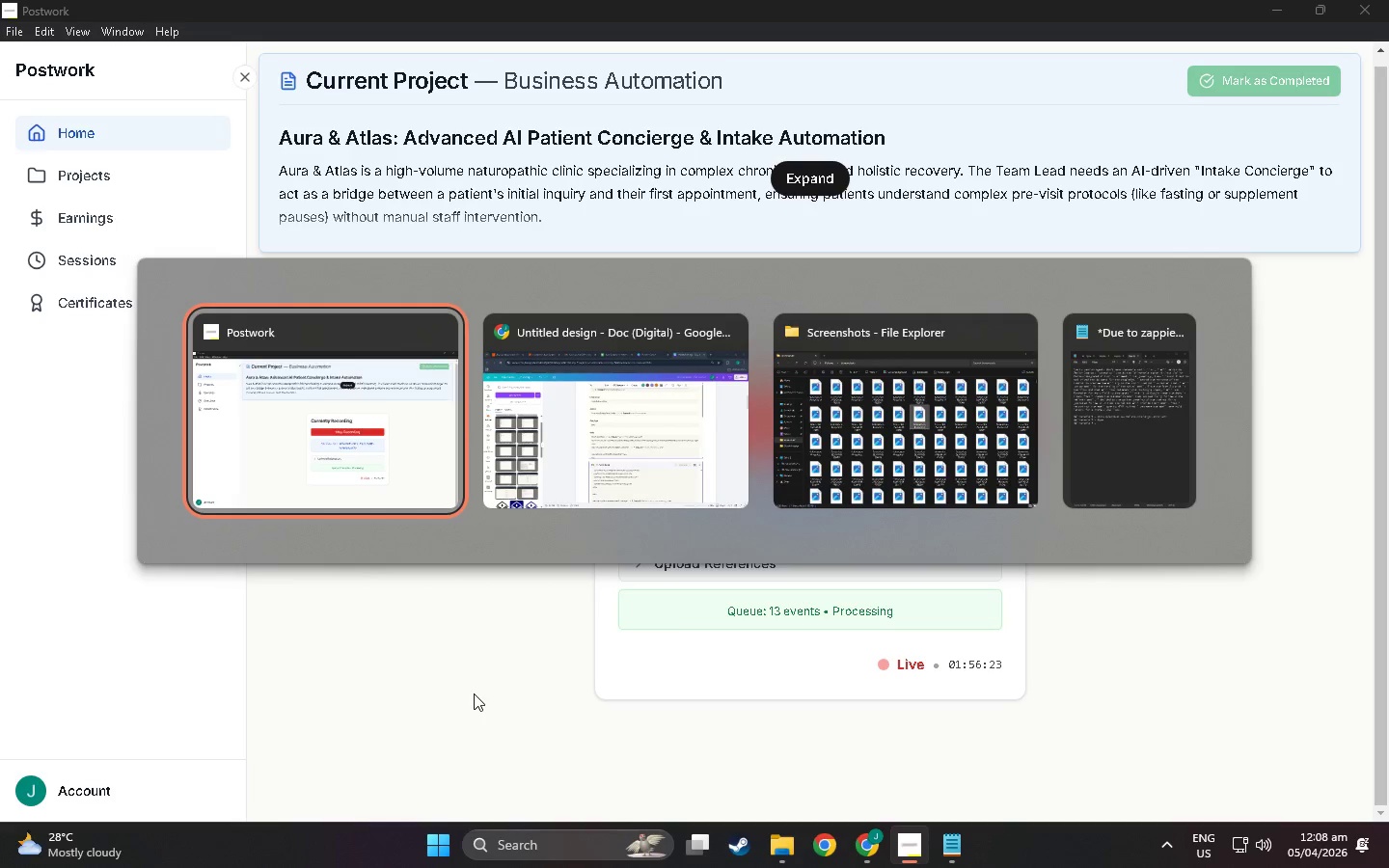 
key(Alt+Tab)
 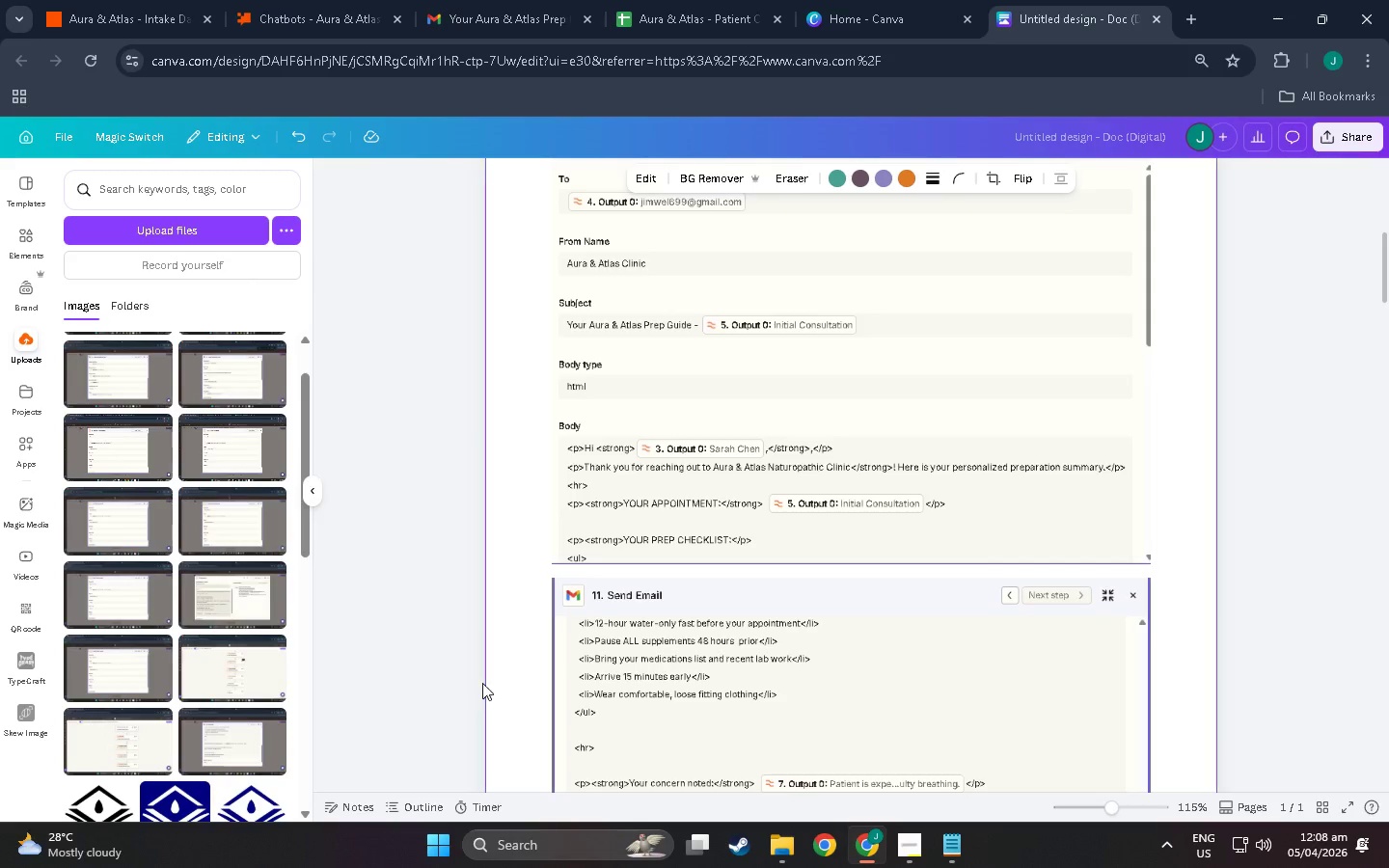 
scroll: coordinate [654, 650], scroll_direction: down, amount: 19.0
 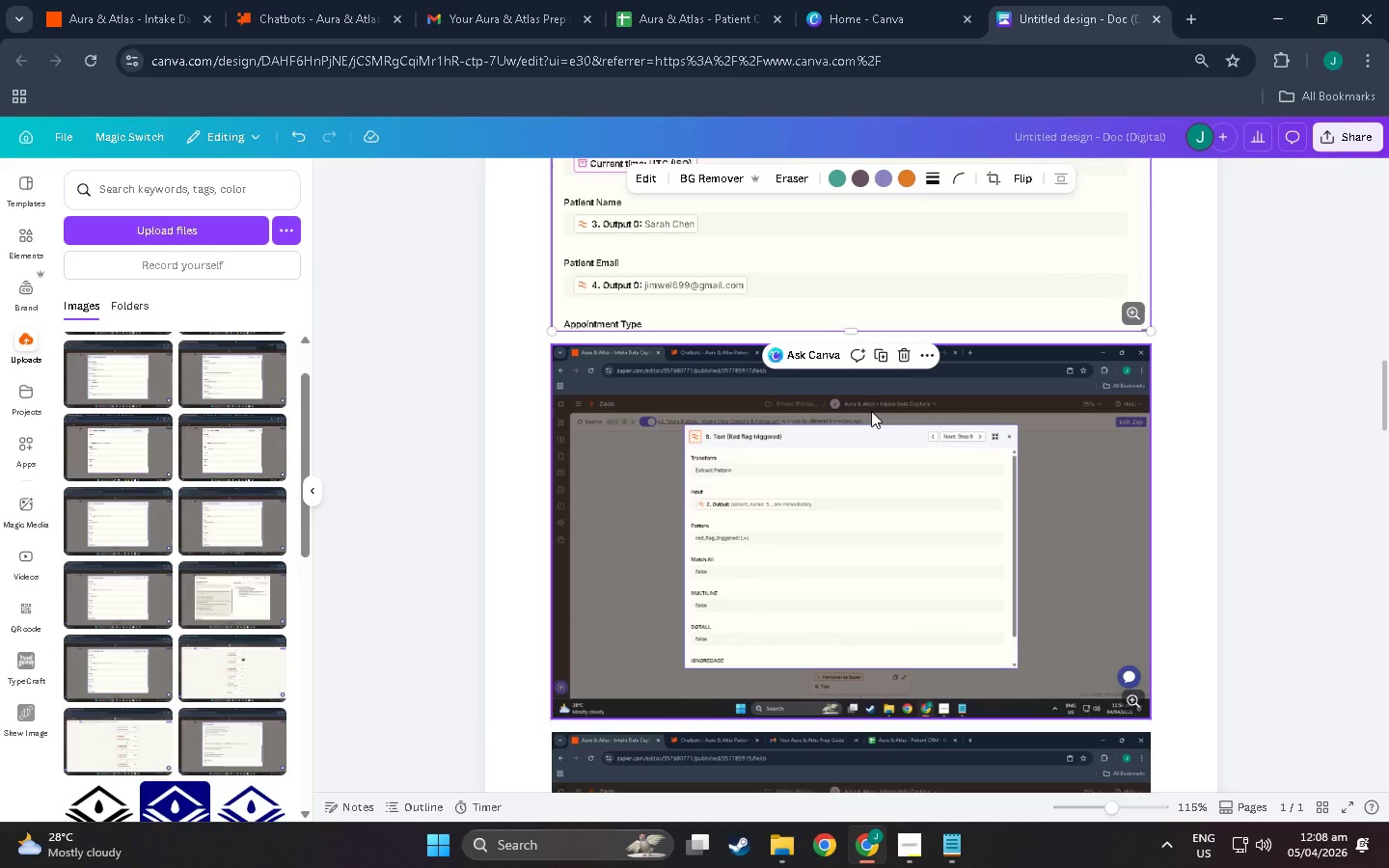 
left_click([902, 354])
 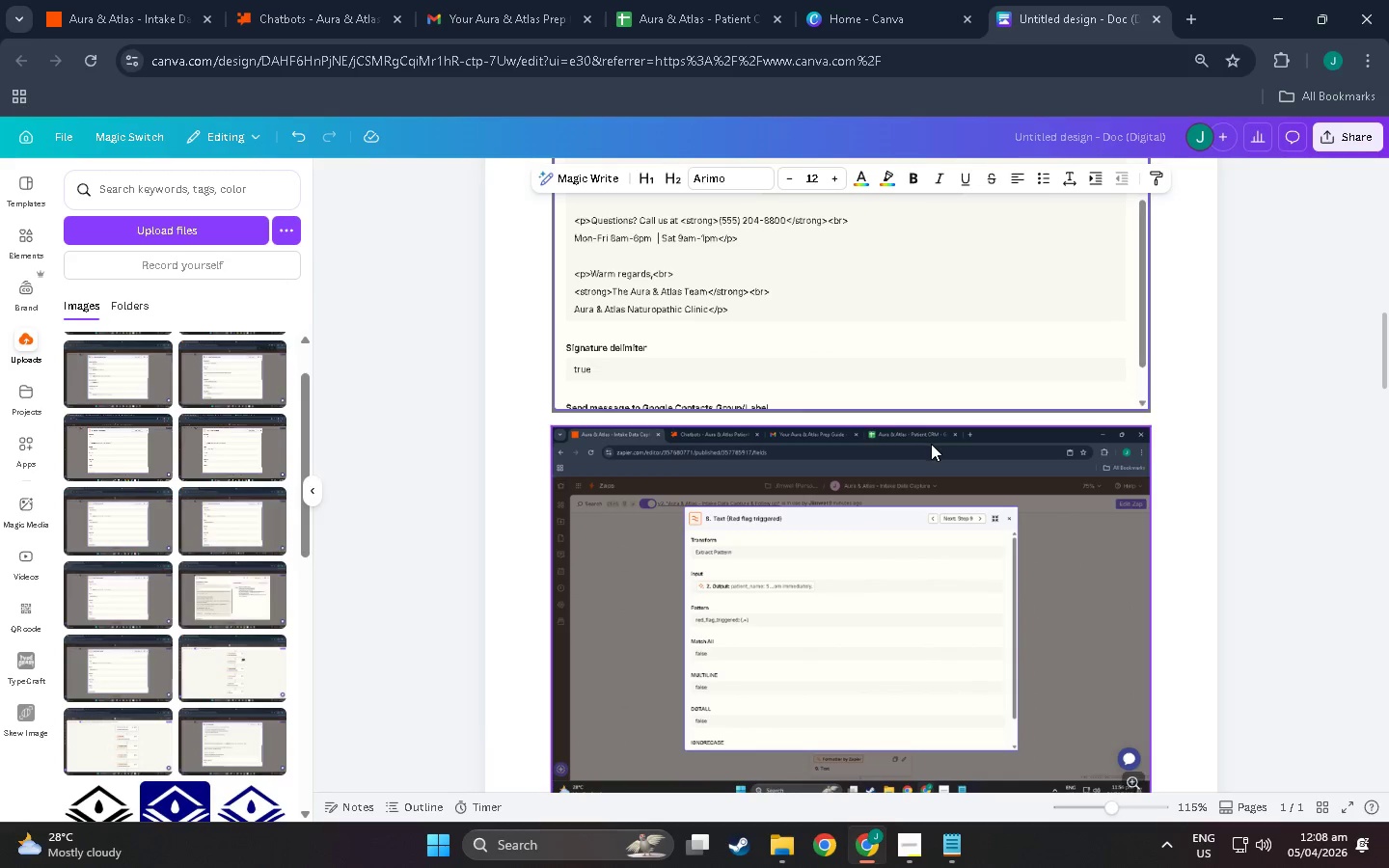 
left_click([901, 488])
 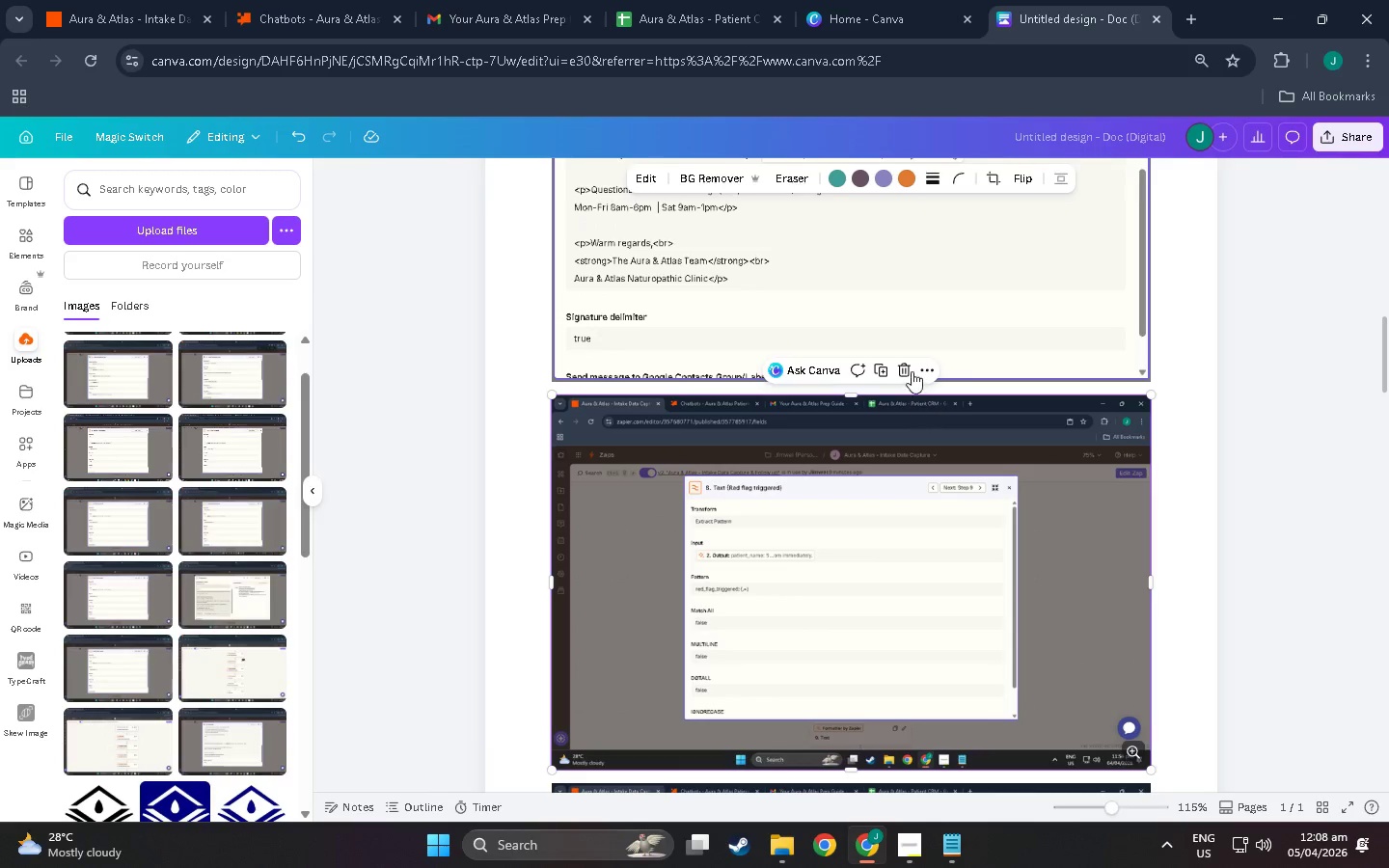 
left_click([907, 368])
 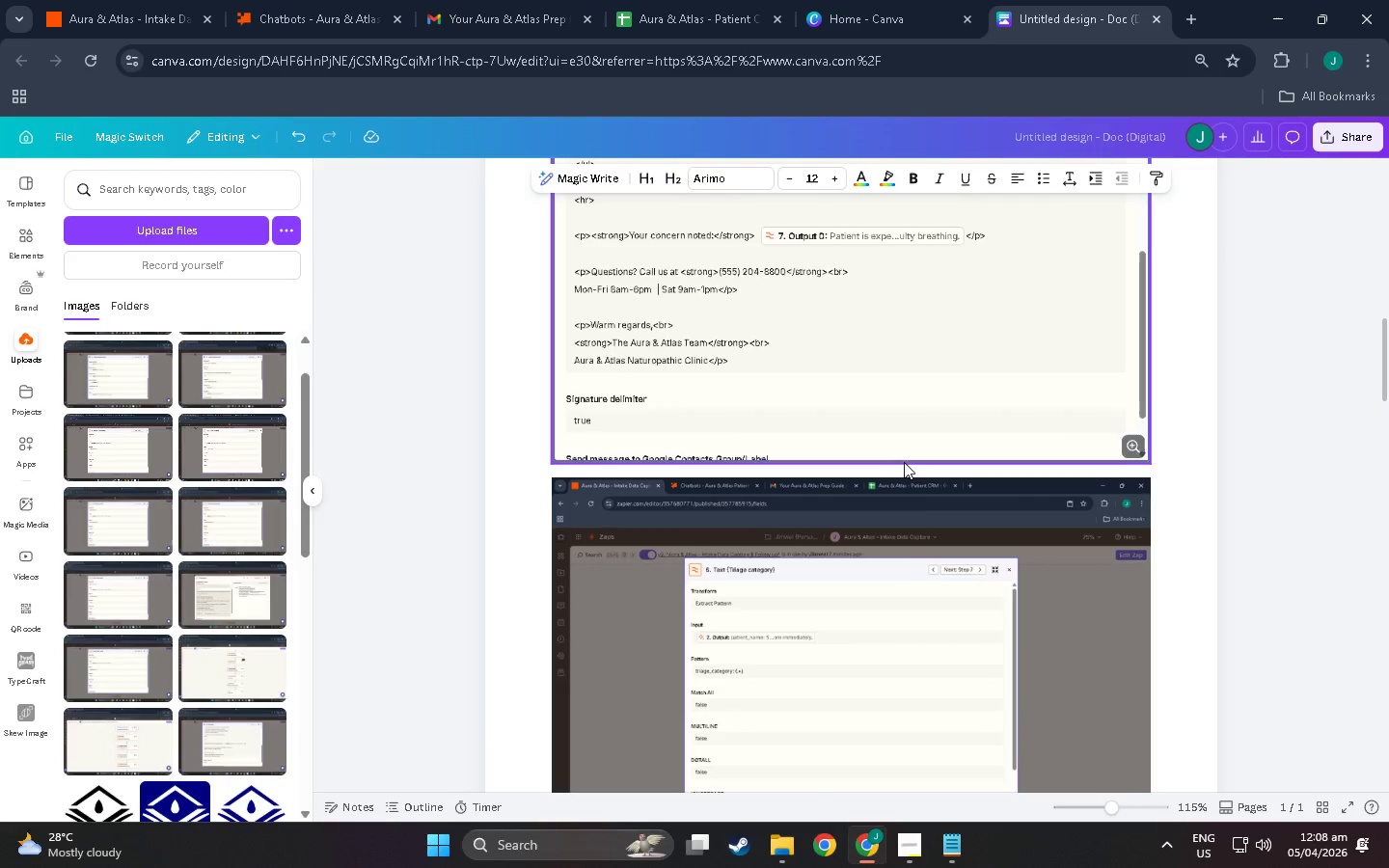 
left_click([917, 557])
 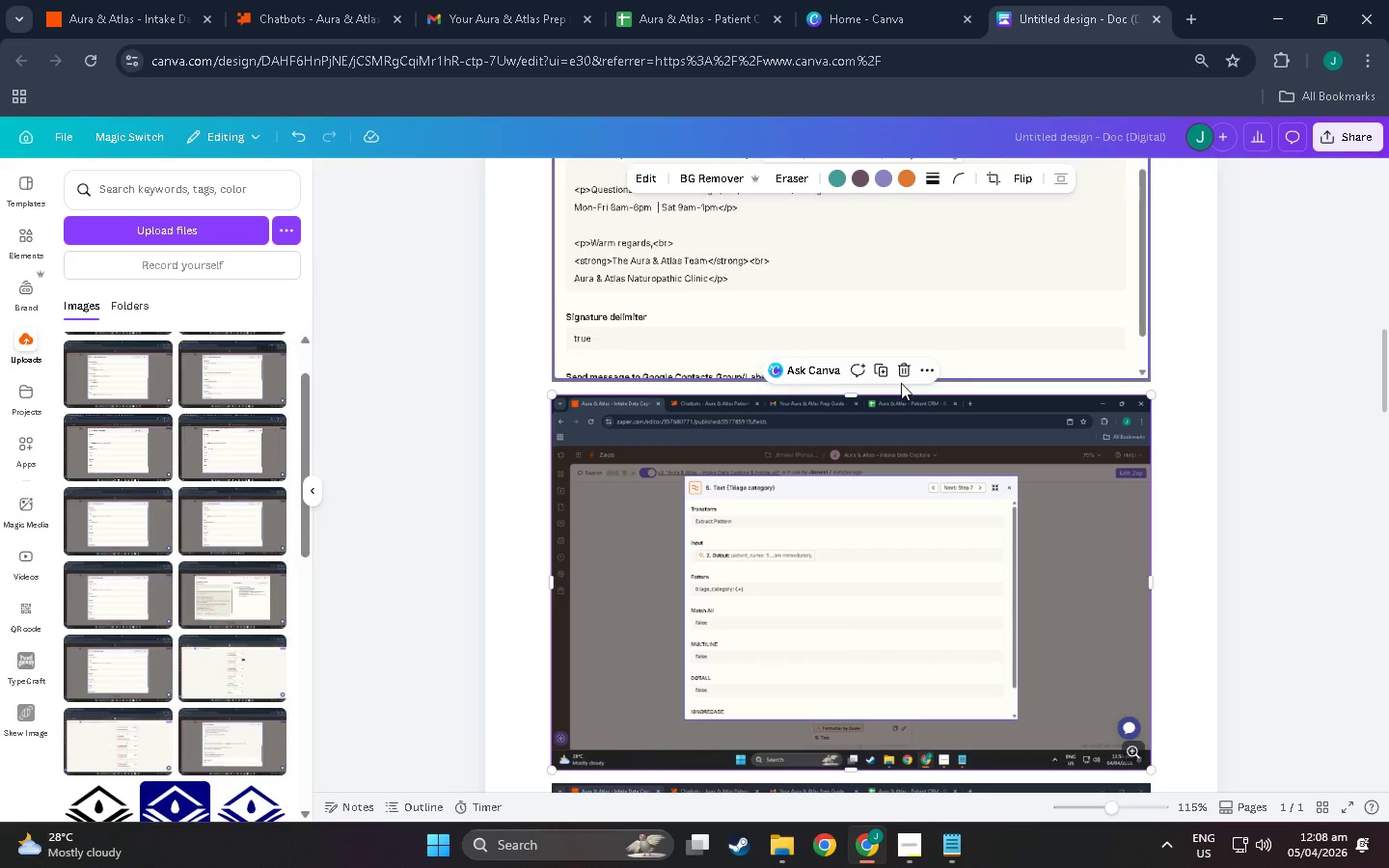 
double_click([901, 372])
 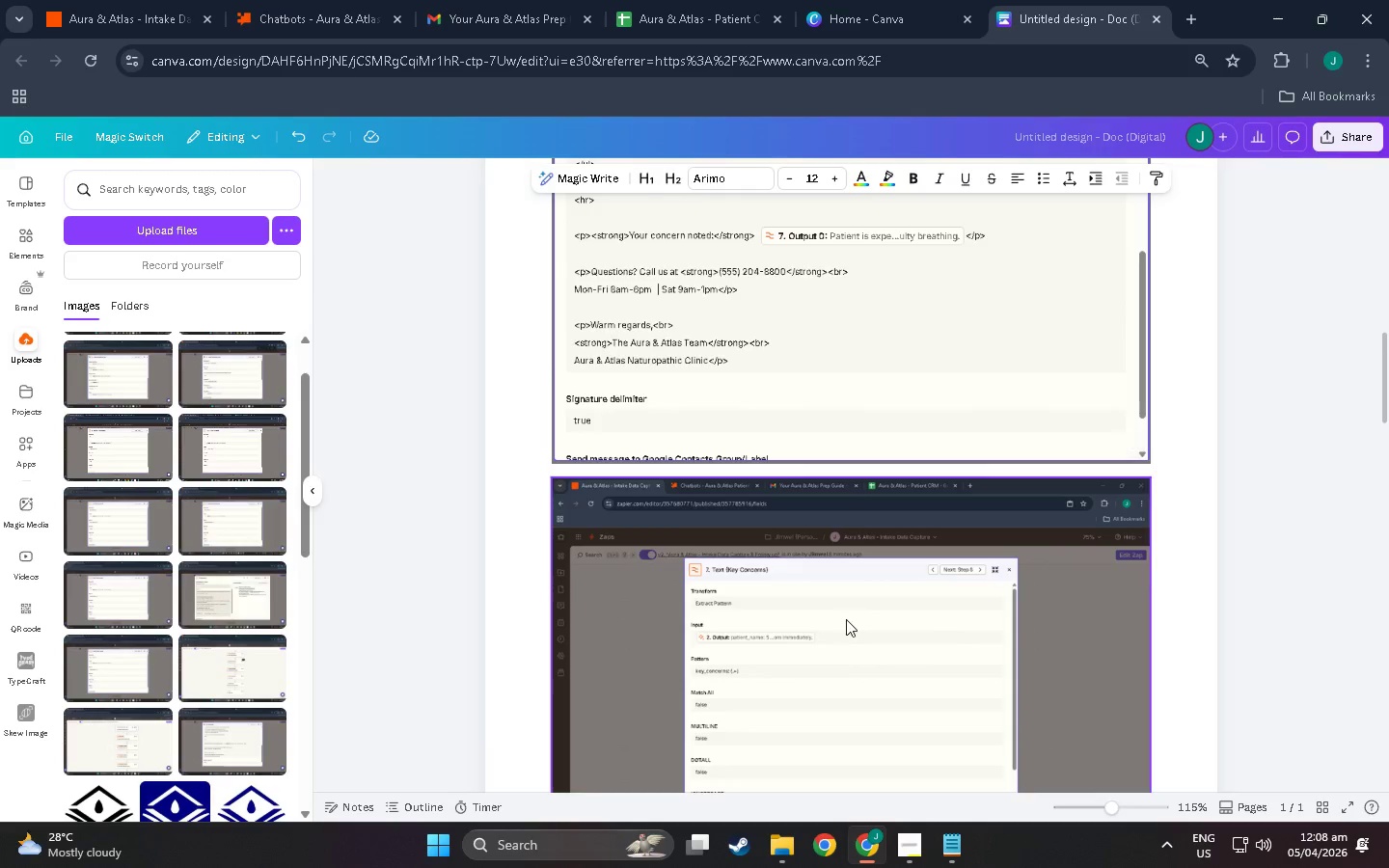 
triple_click([846, 619])
 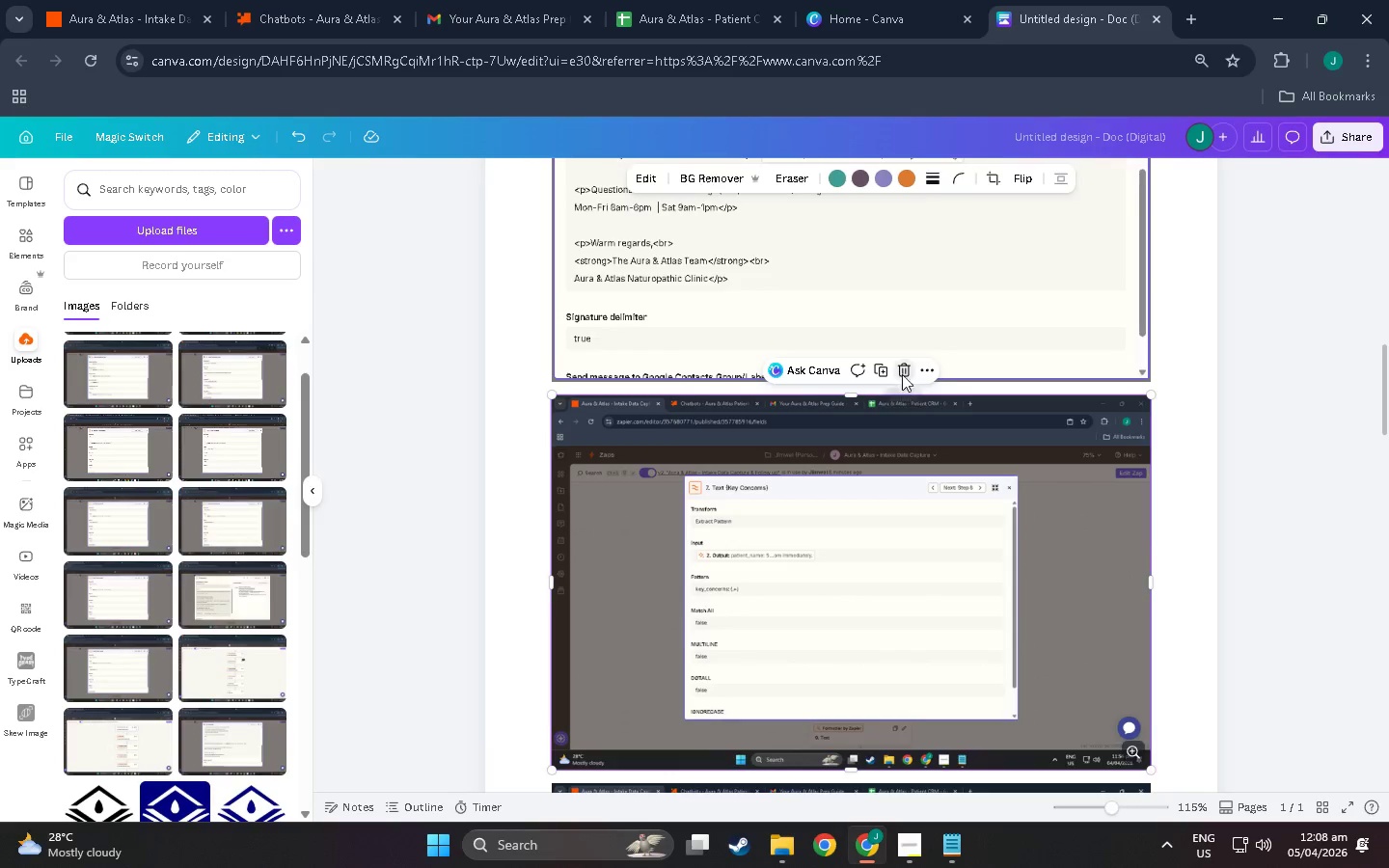 
double_click([842, 611])
 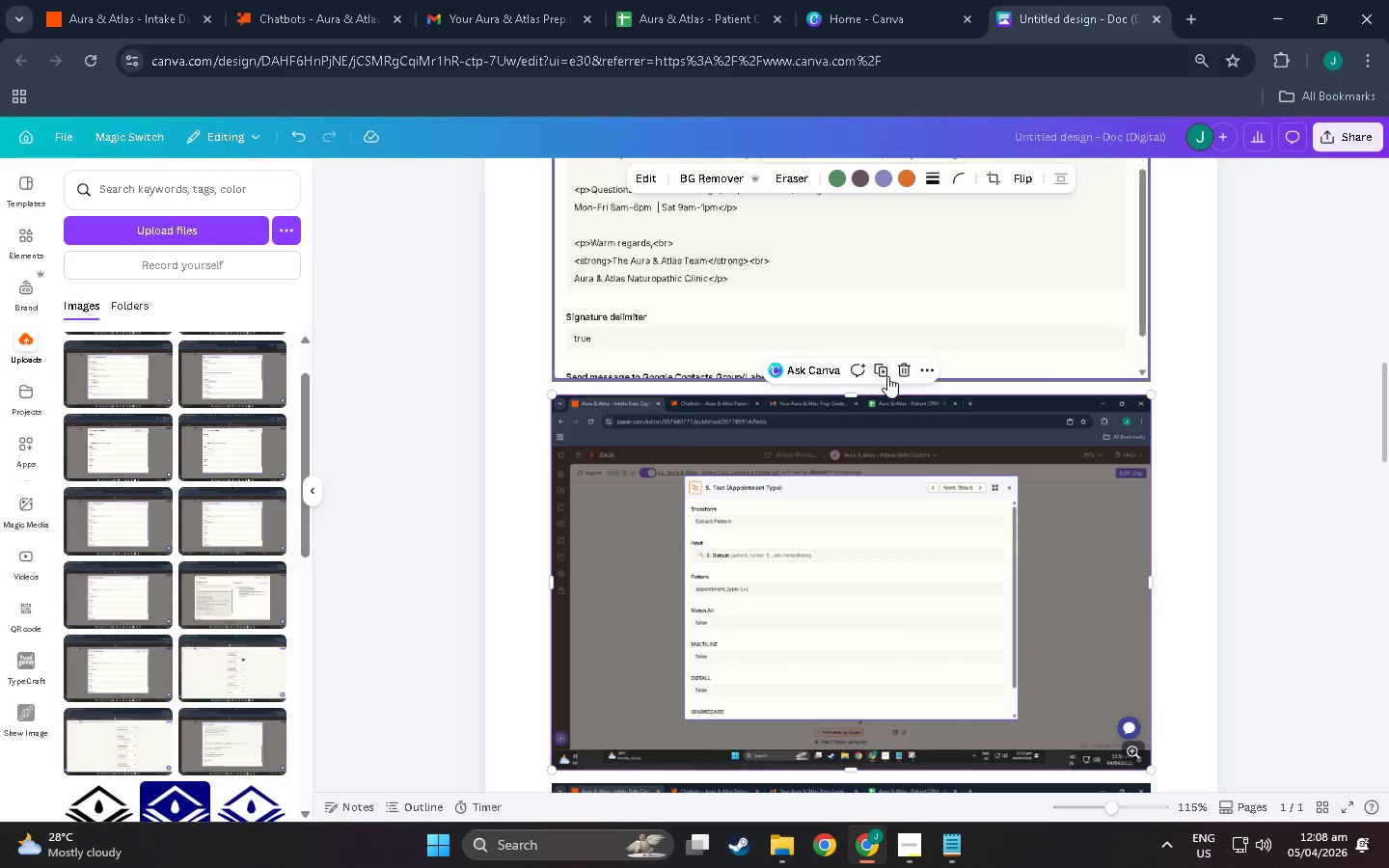 
left_click([901, 370])
 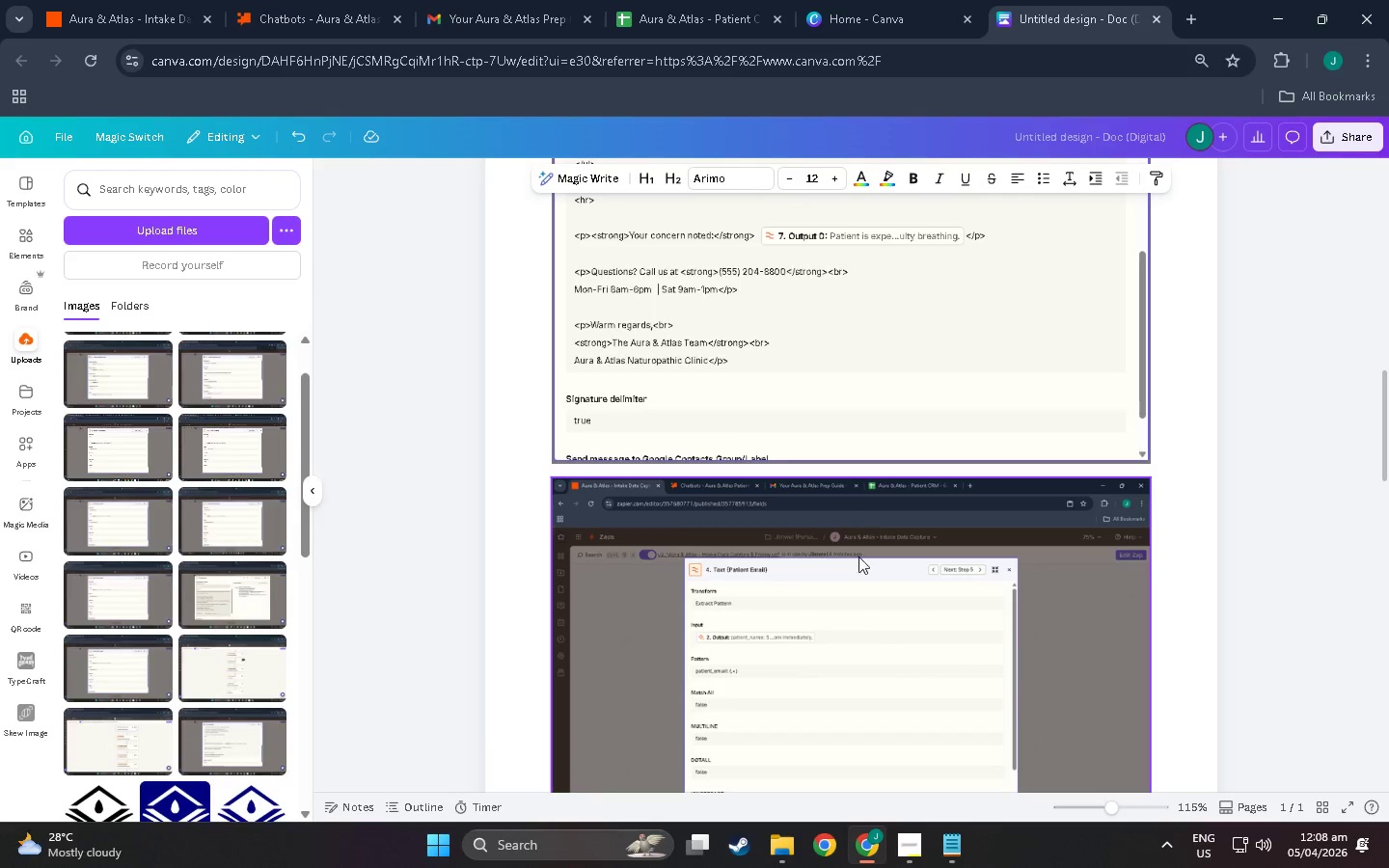 
left_click([855, 609])
 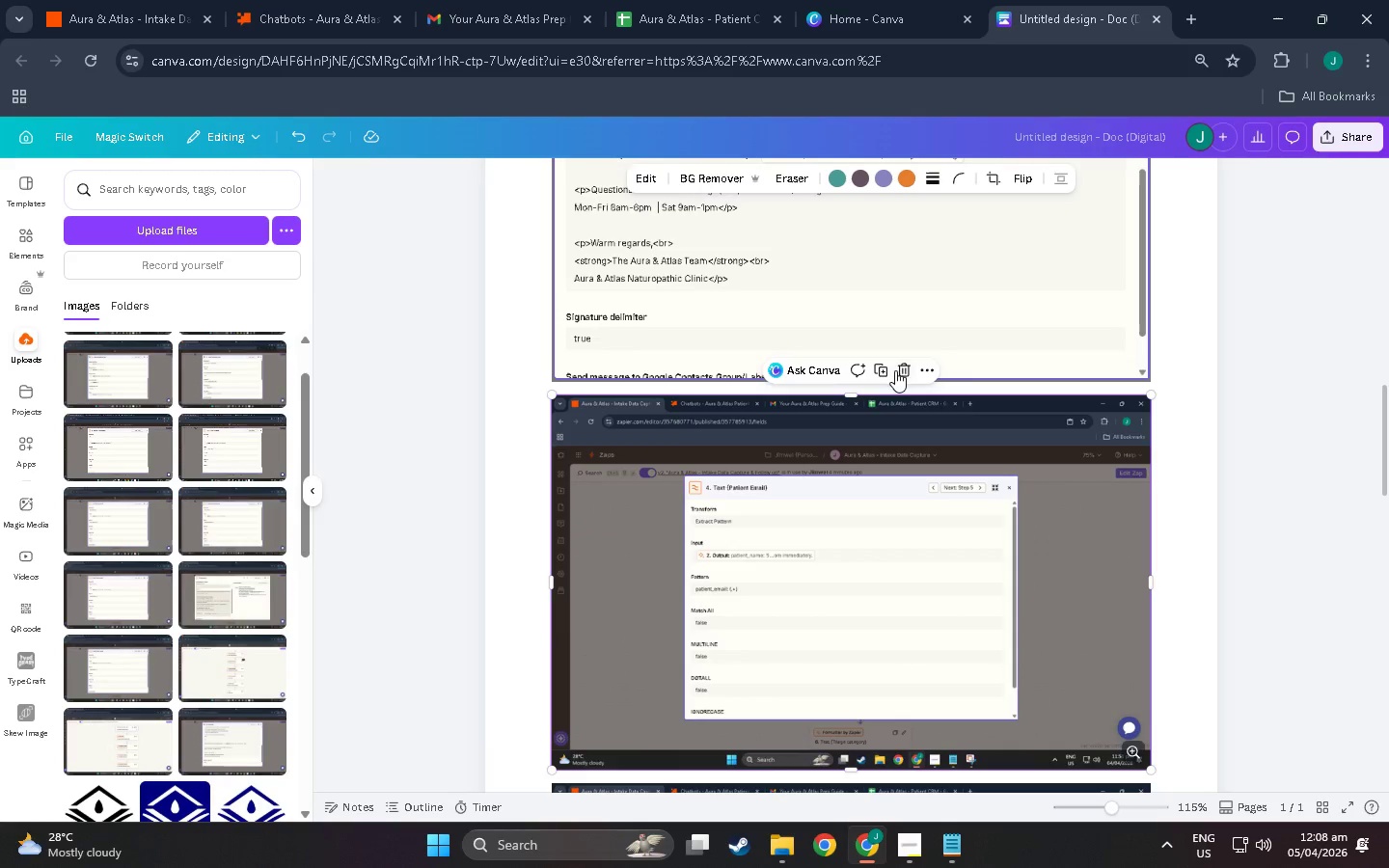 
left_click([898, 369])
 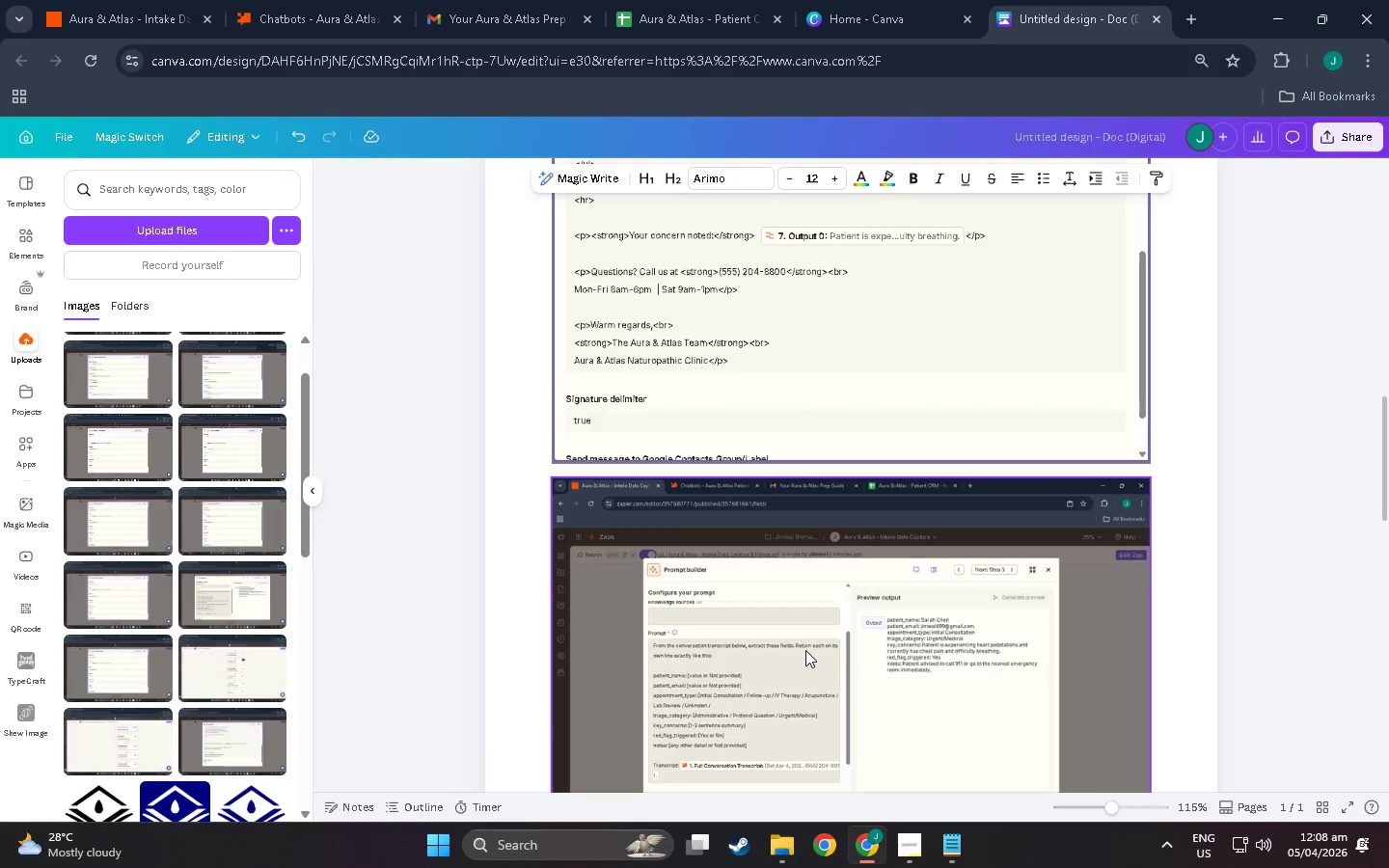 
left_click([805, 650])
 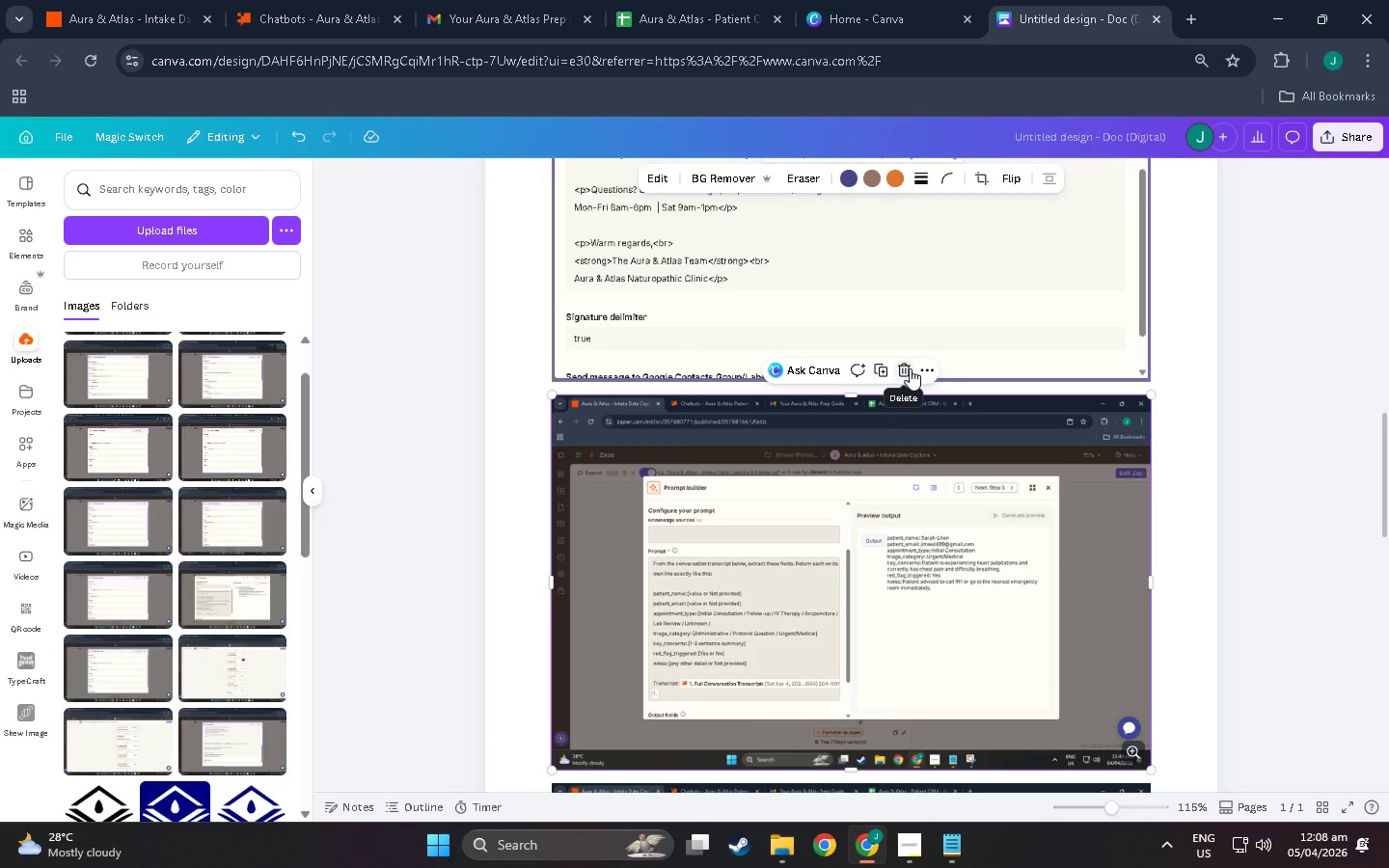 
left_click([910, 368])
 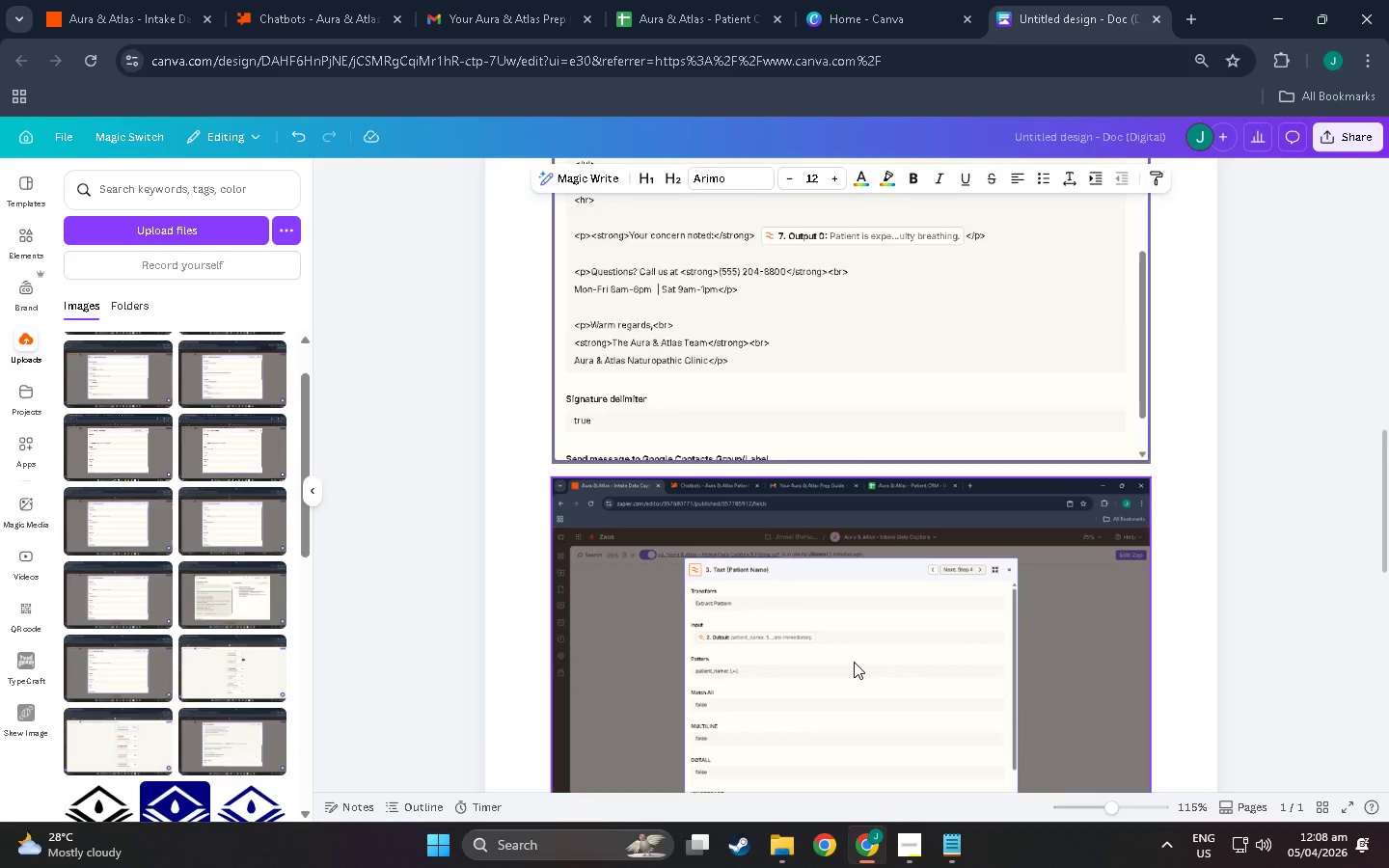 
left_click([854, 662])
 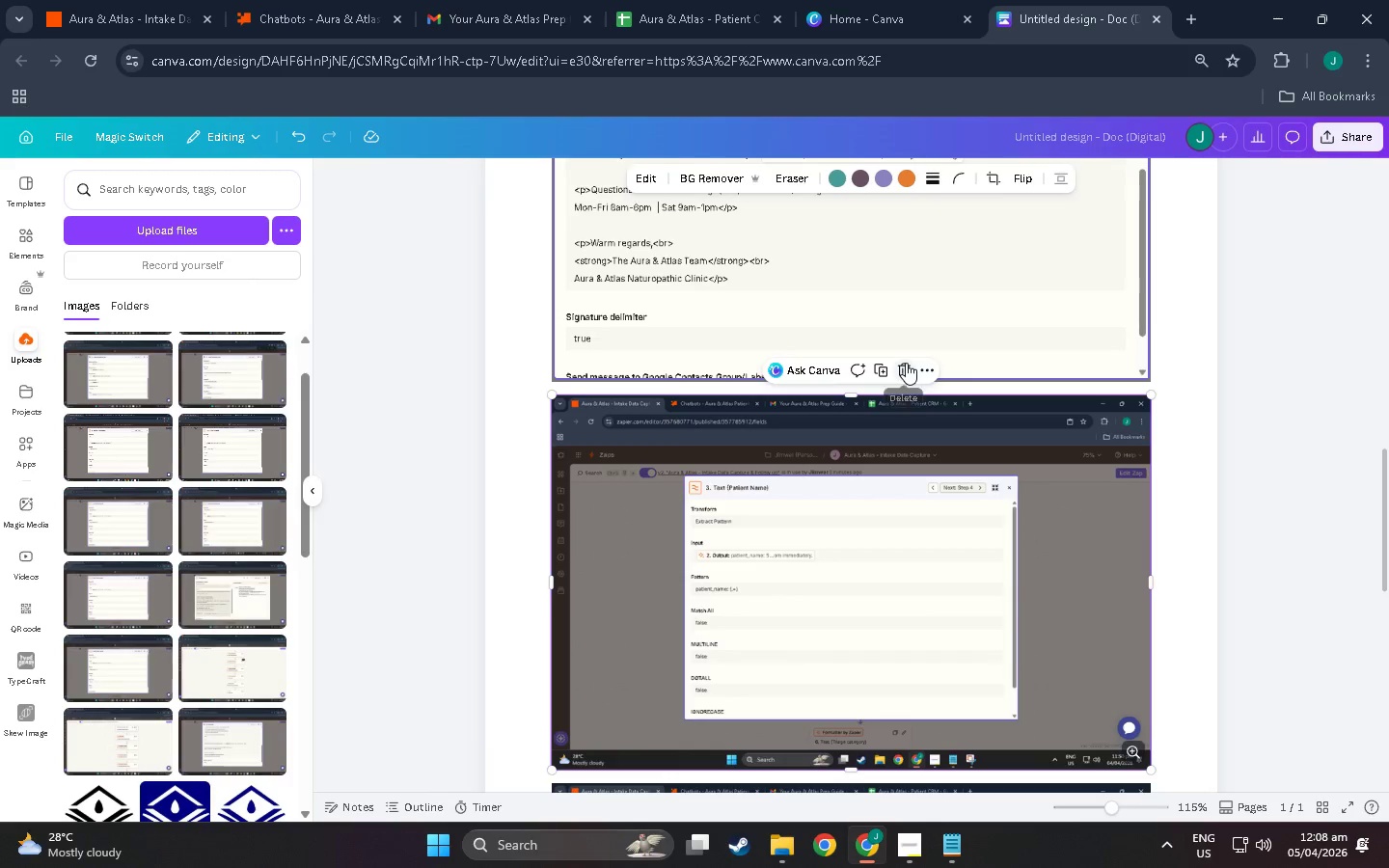 
left_click([906, 363])
 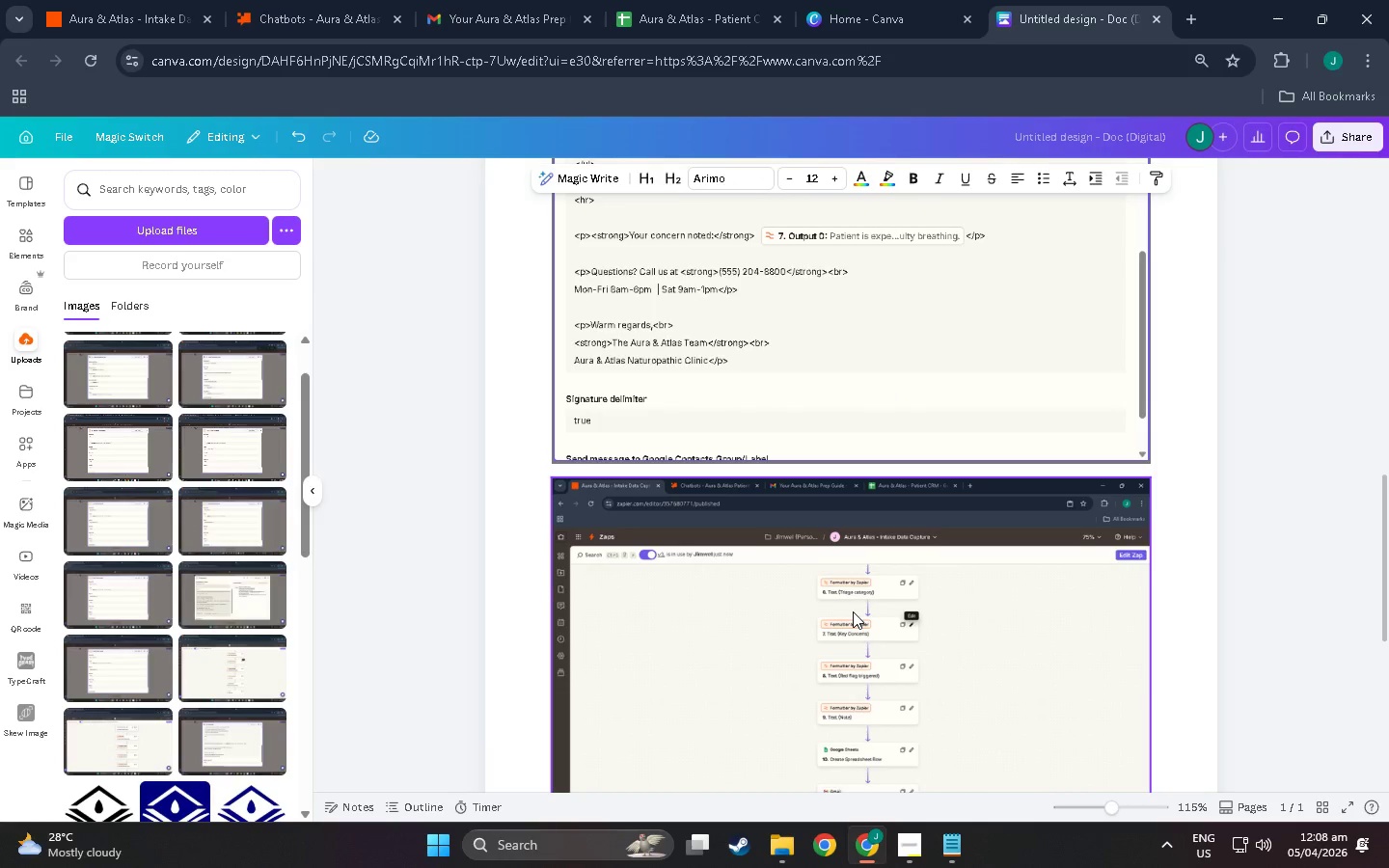 
left_click([853, 611])
 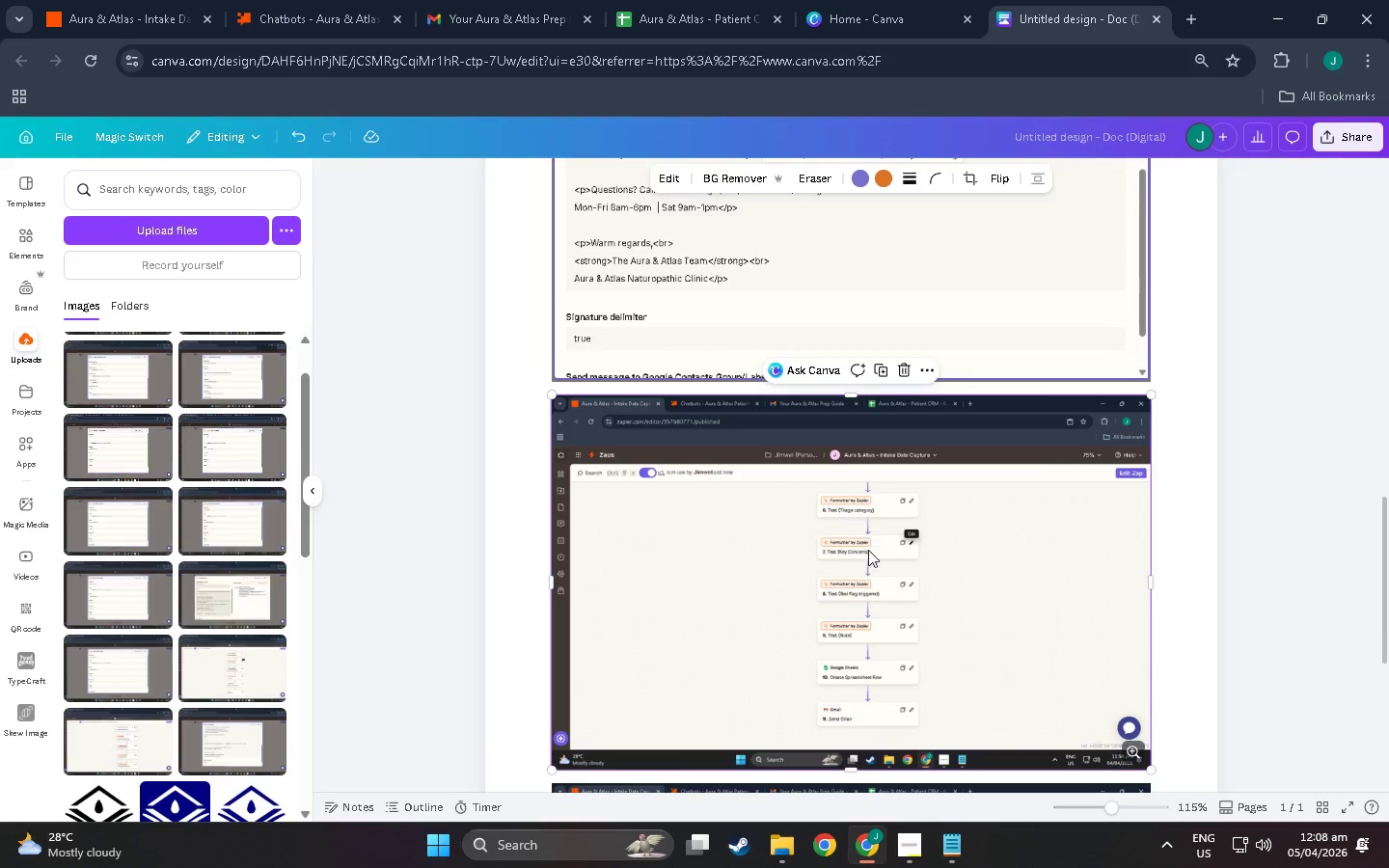 
scroll: coordinate [839, 628], scroll_direction: down, amount: 6.0
 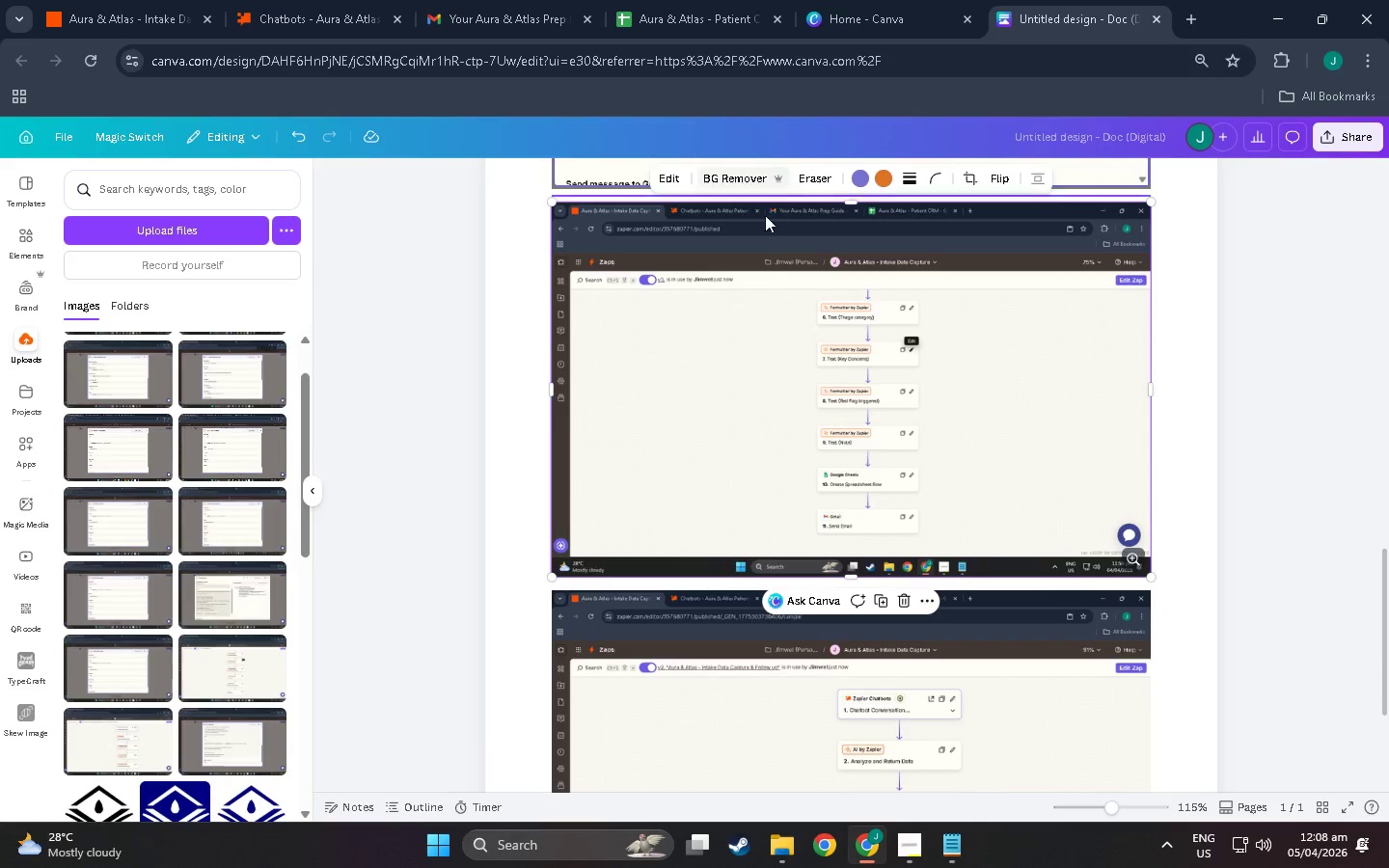 
left_click([909, 598])
 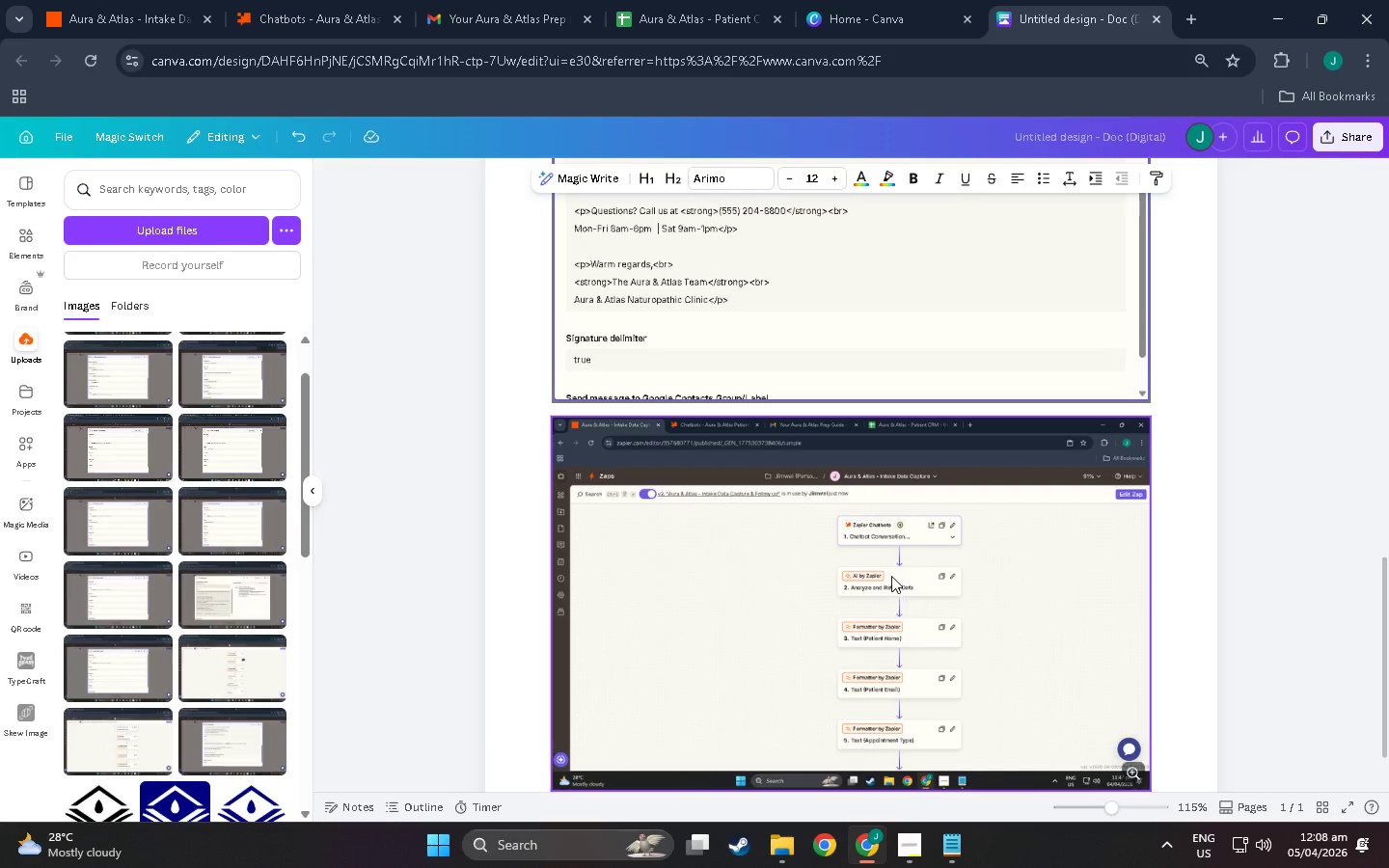 
left_click([878, 609])
 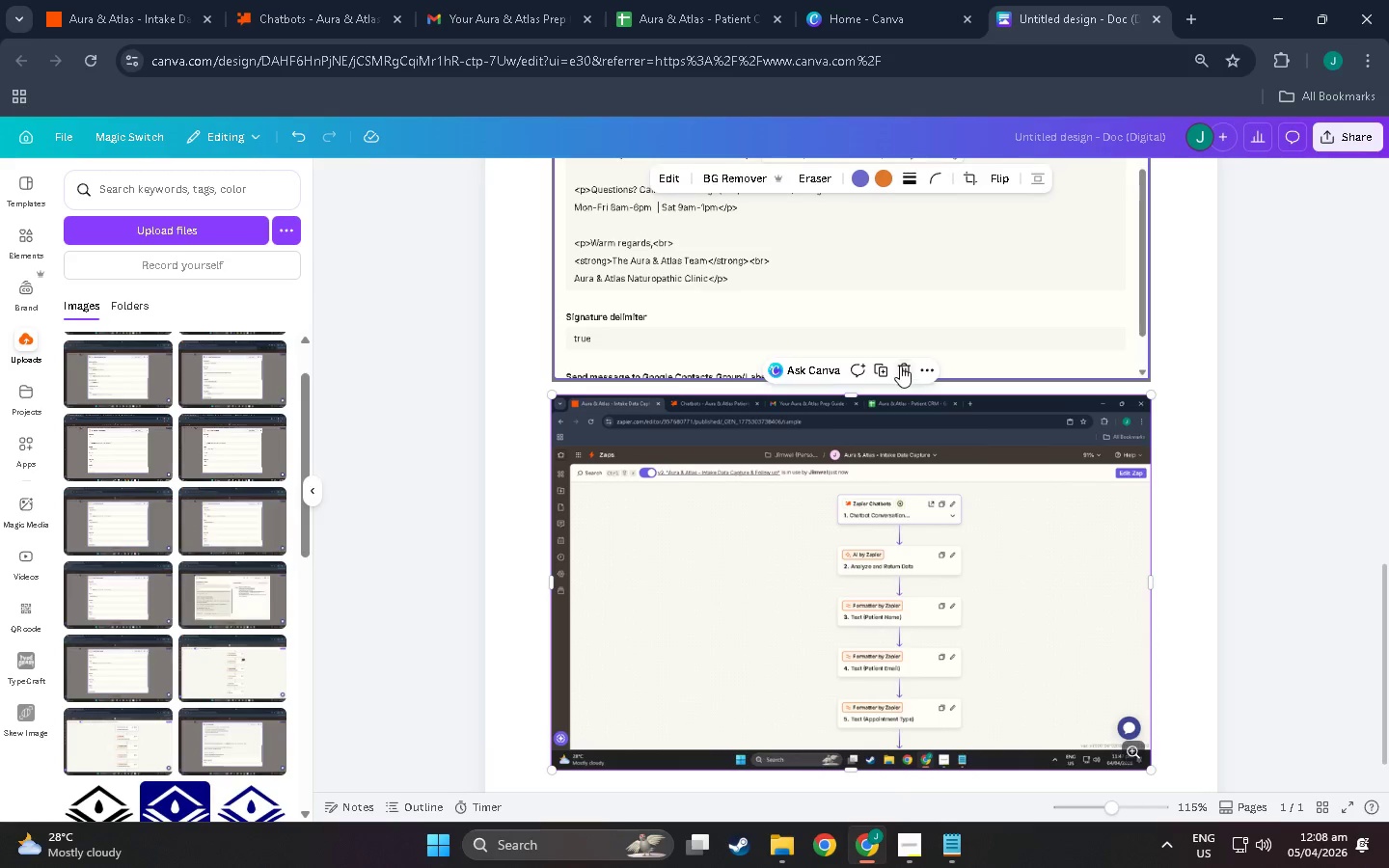 
left_click([900, 366])
 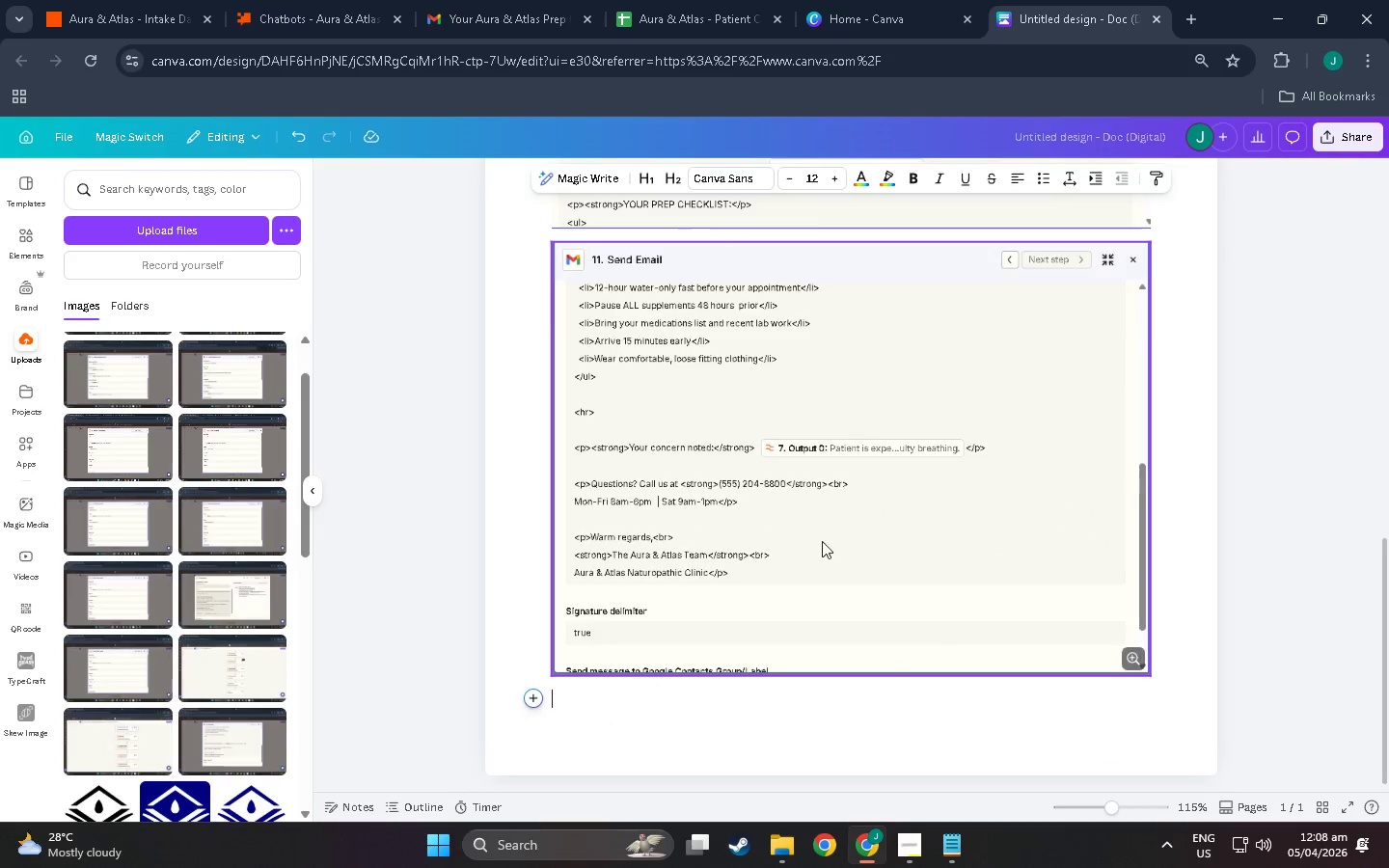 
scroll: coordinate [848, 673], scroll_direction: up, amount: 36.0
 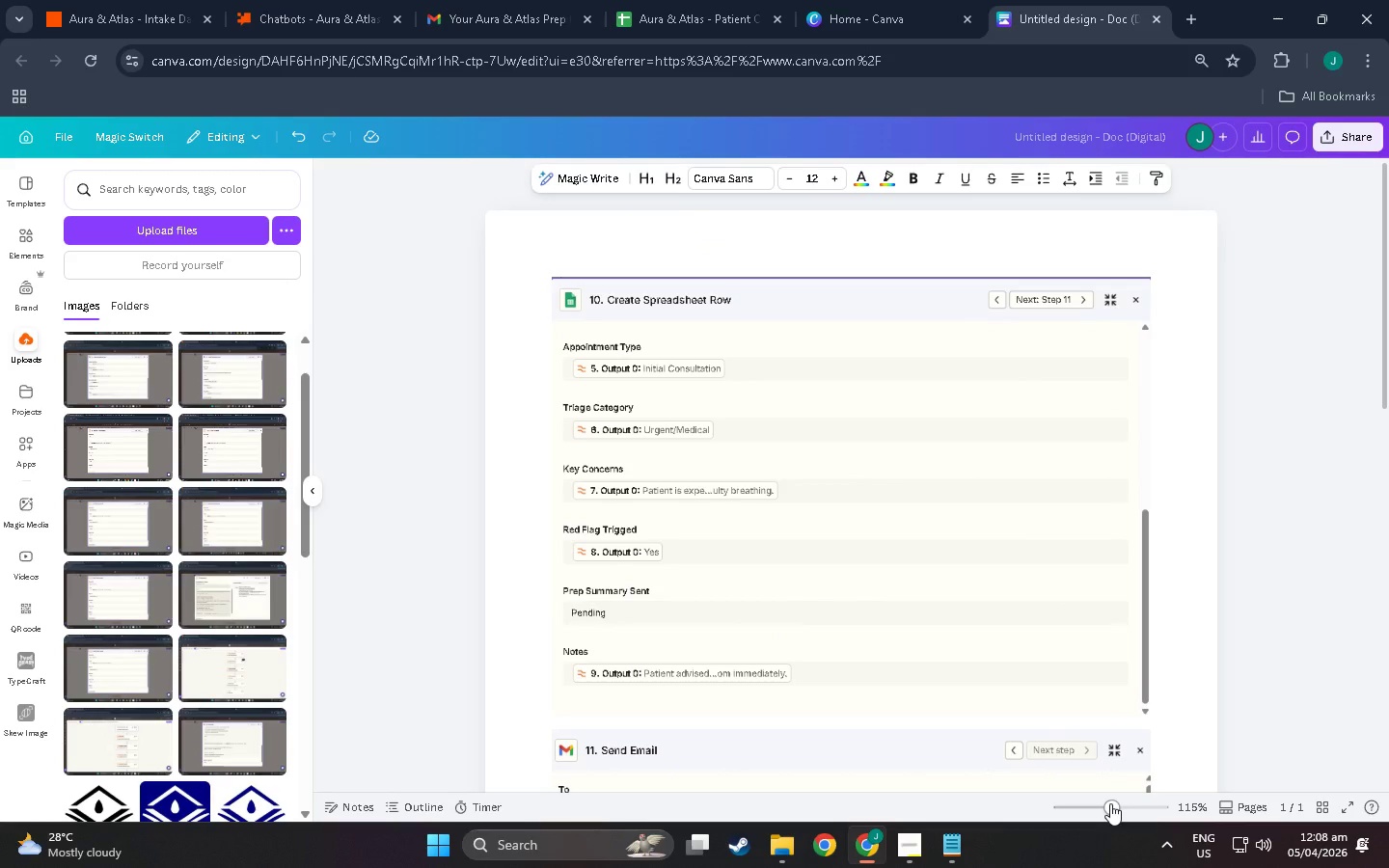 
left_click([1110, 803])
 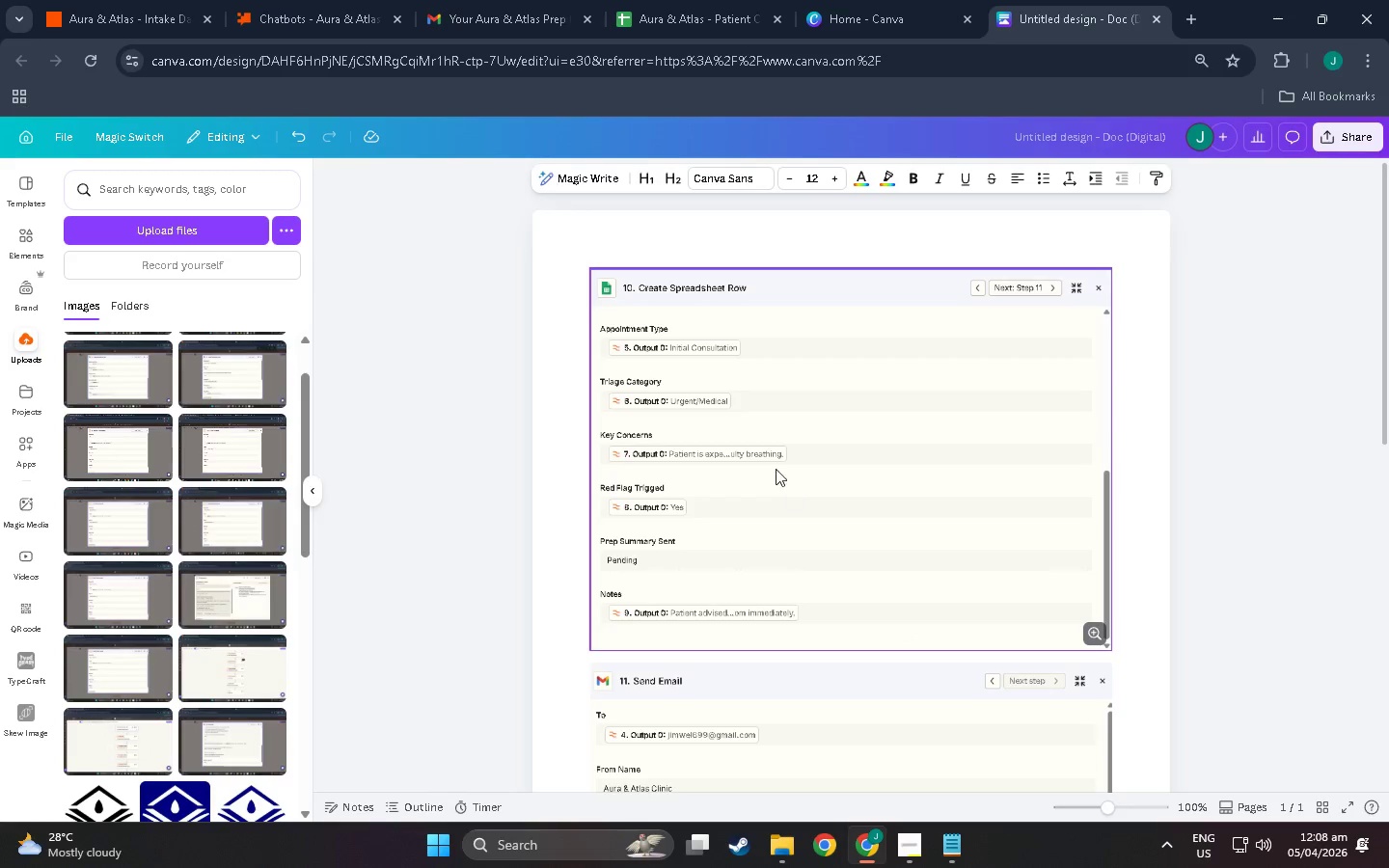 
scroll: coordinate [783, 473], scroll_direction: up, amount: 3.0
 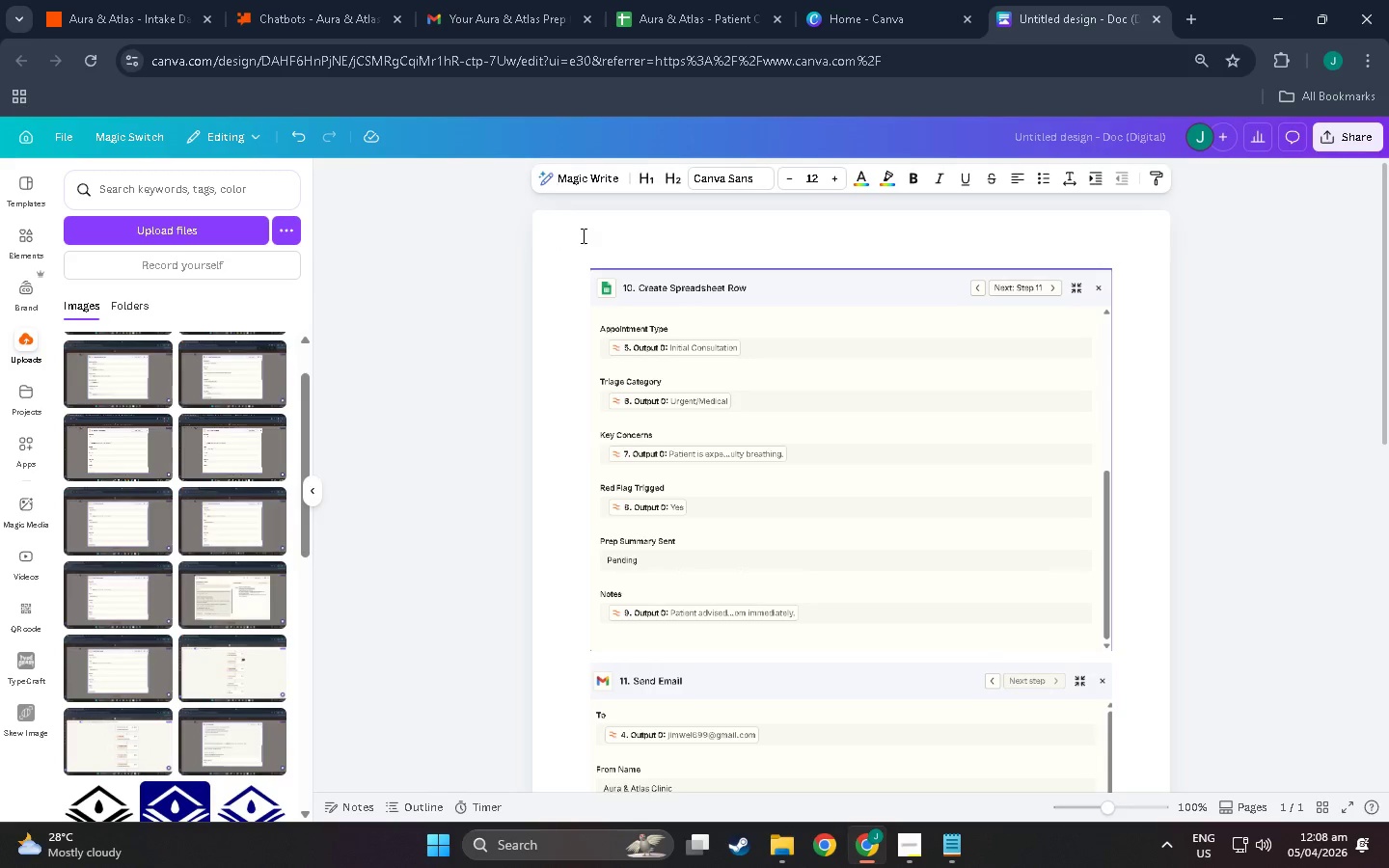 
left_click([582, 235])
 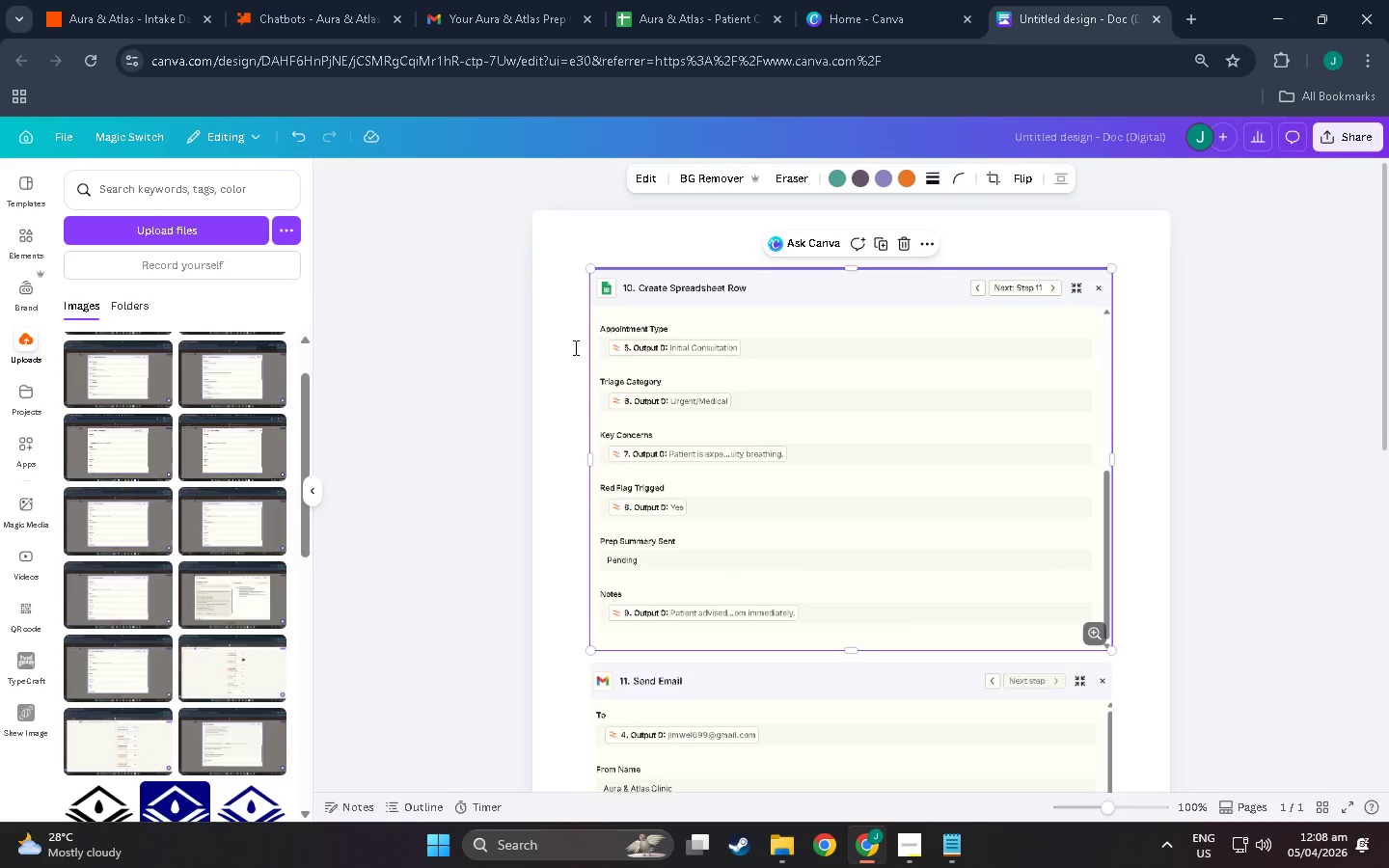 
scroll: coordinate [646, 570], scroll_direction: down, amount: 1.0
 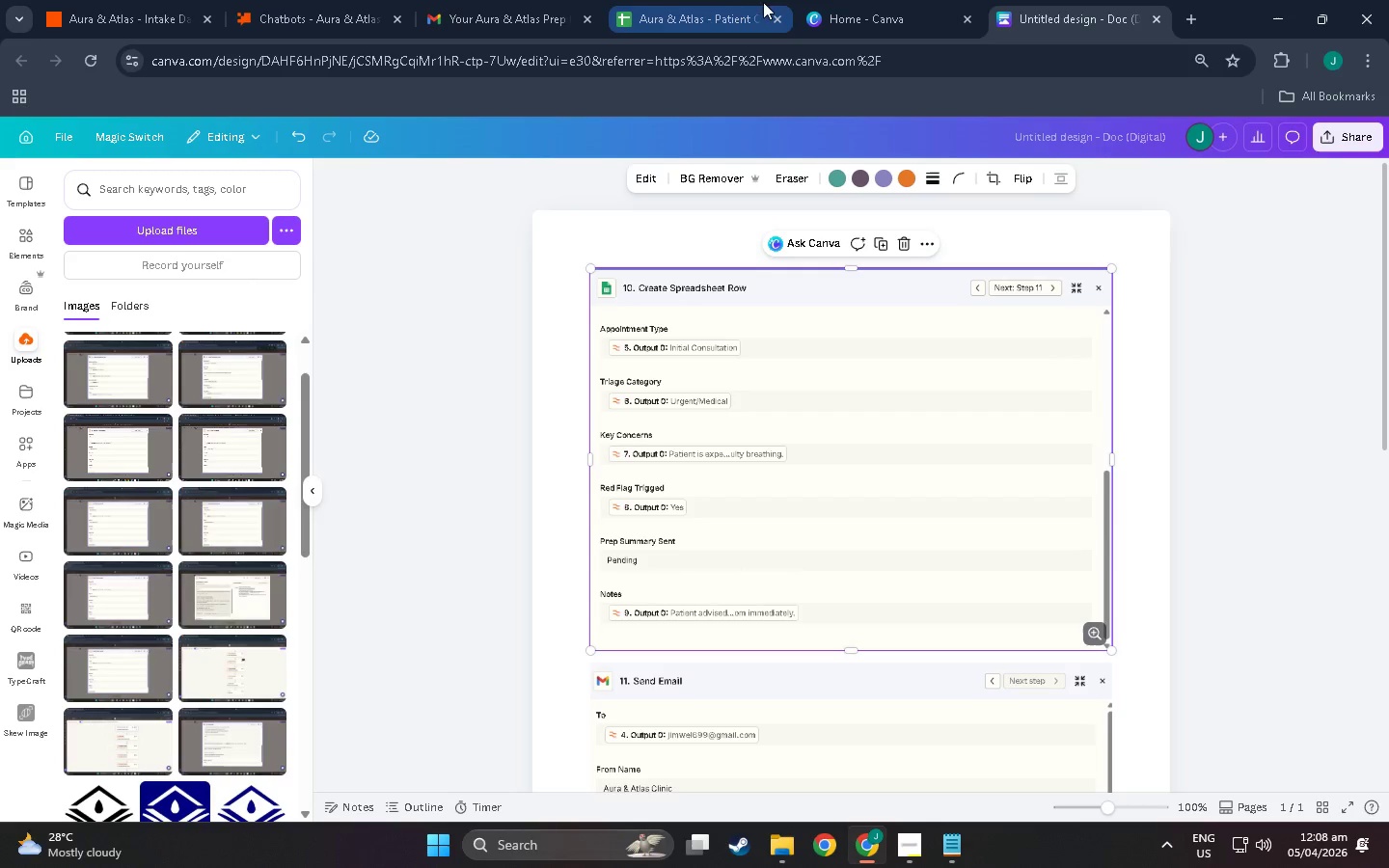 
left_click([505, 0])
 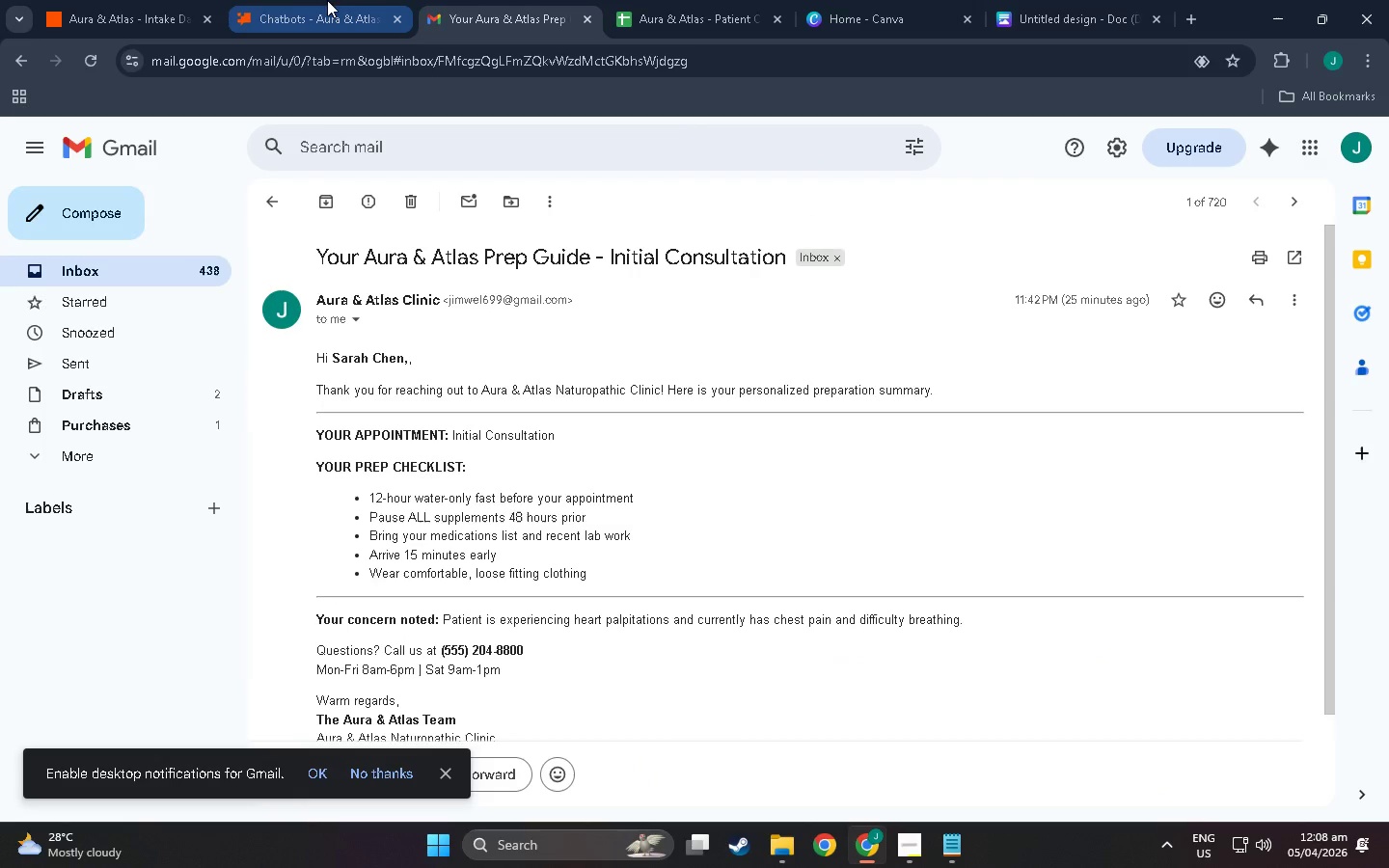 
left_click([327, 0])
 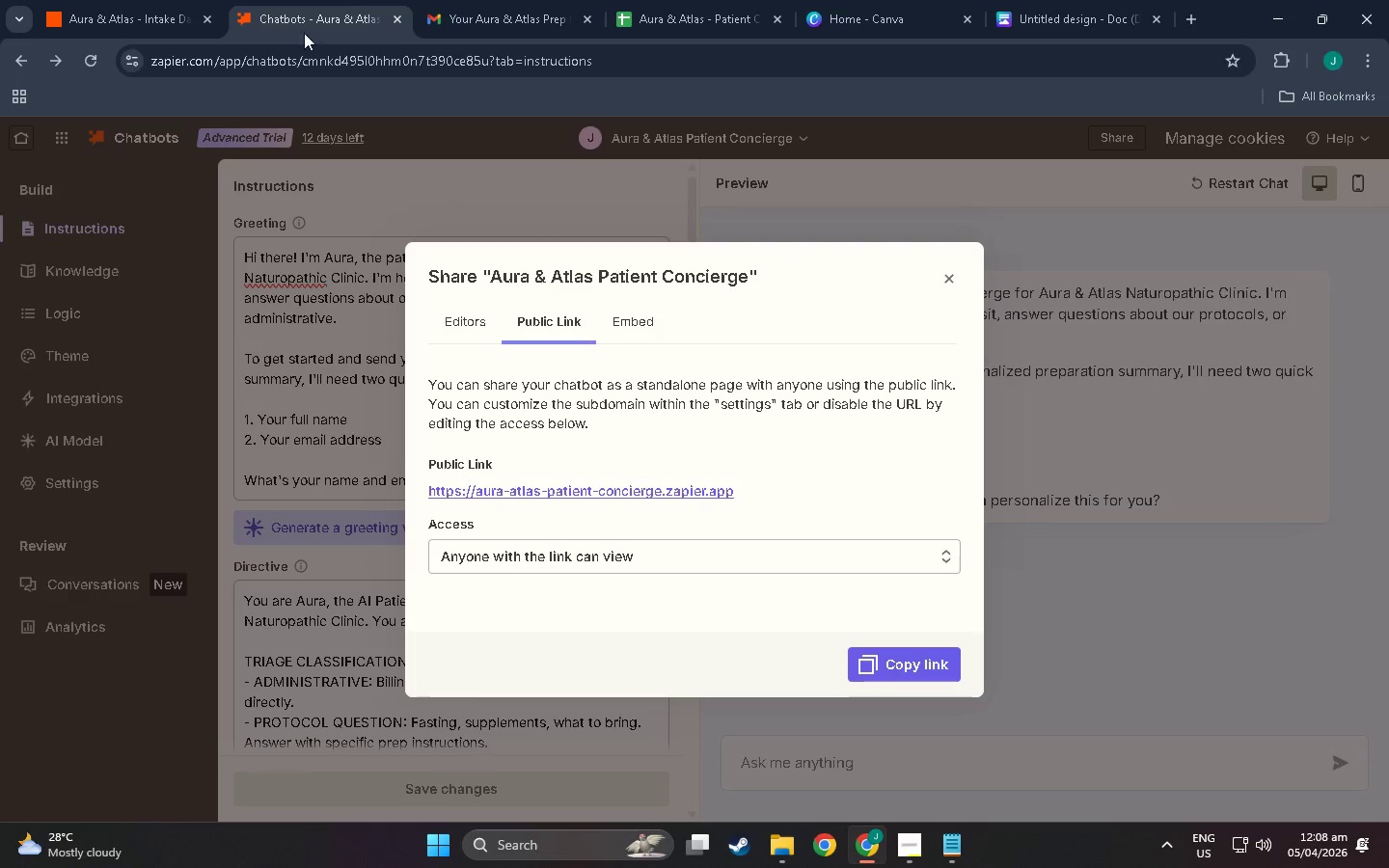 
left_click([126, 0])
 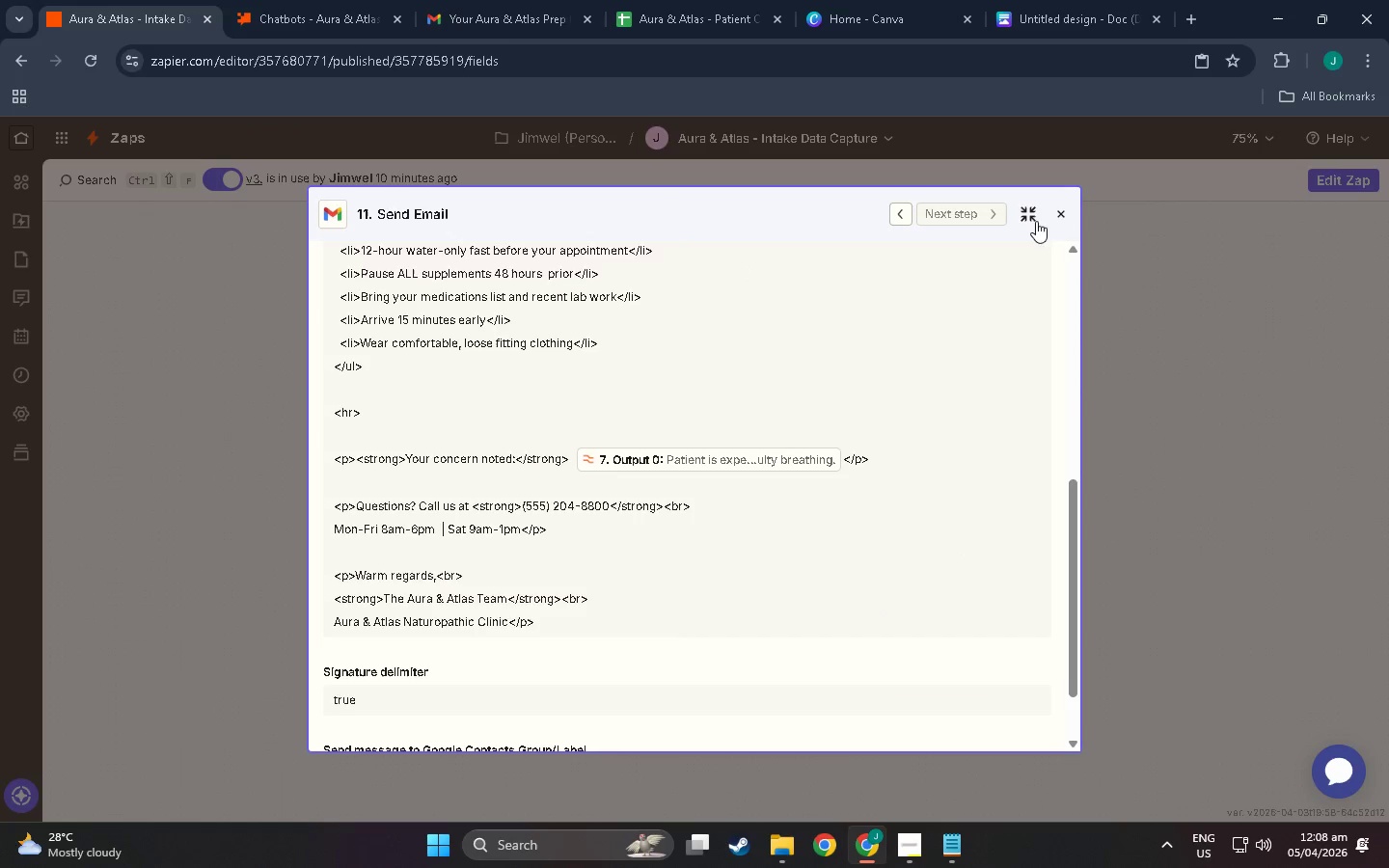 
left_click([1063, 215])
 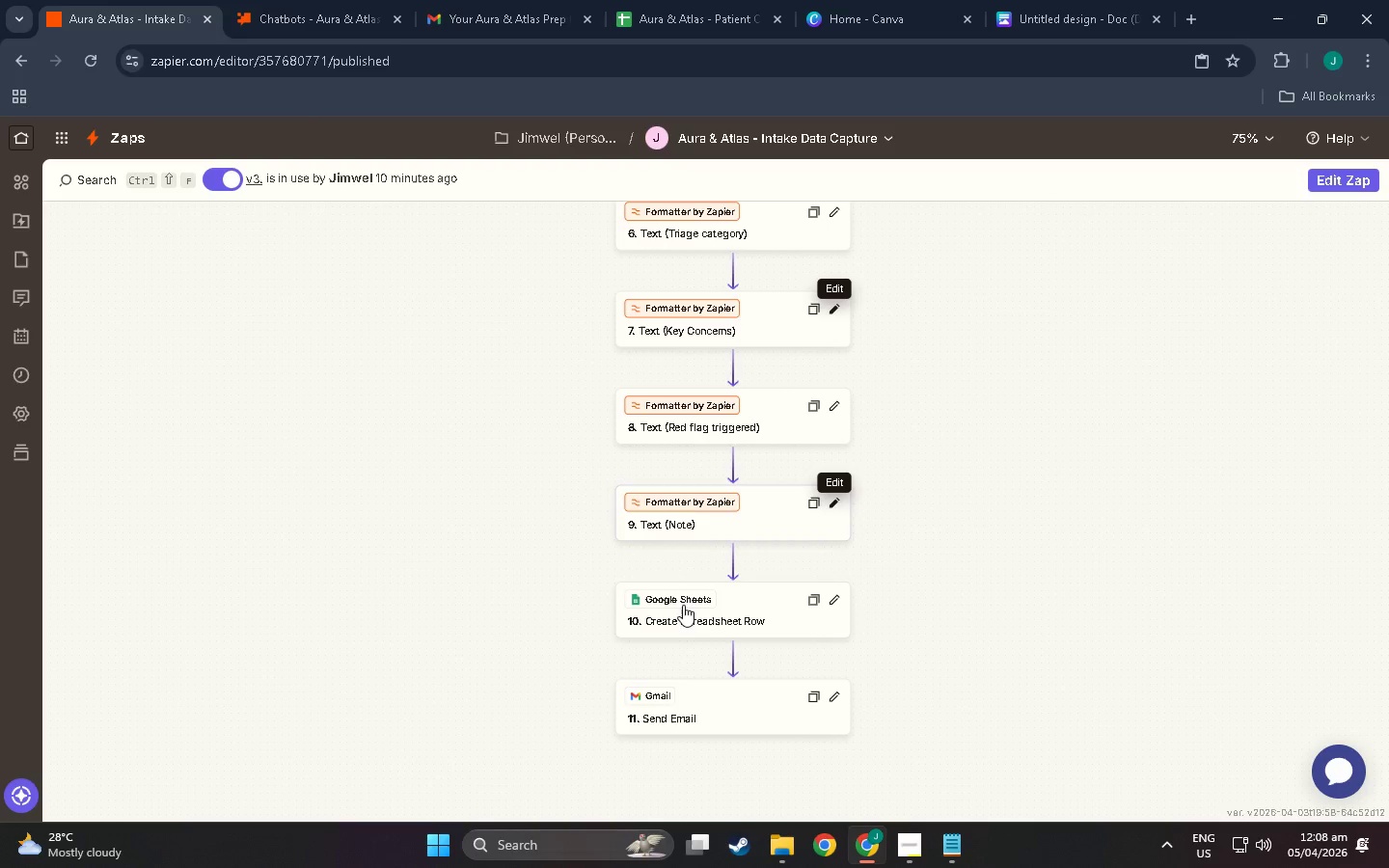 
left_click([658, 606])
 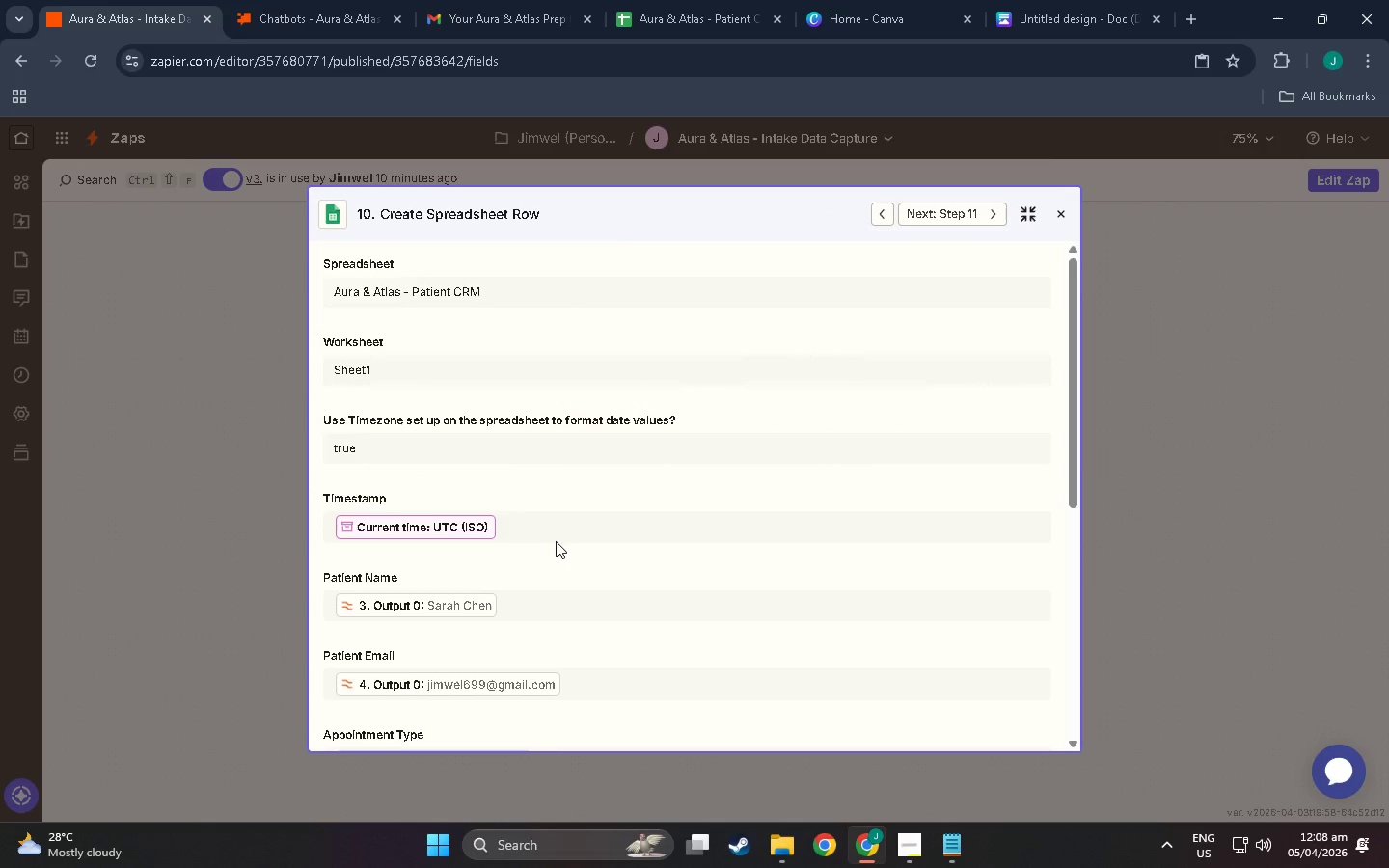 
scroll: coordinate [558, 546], scroll_direction: up, amount: 2.0
 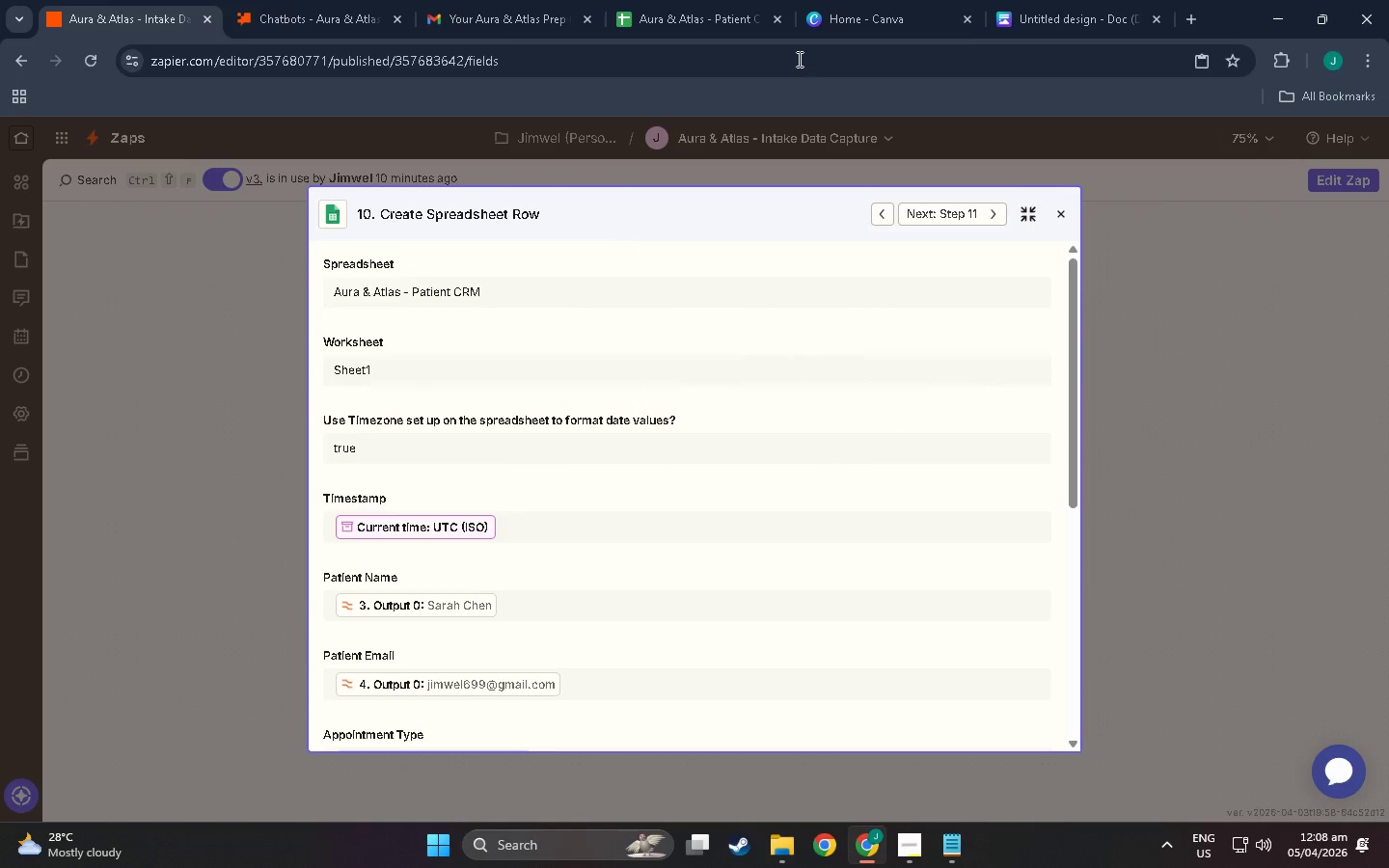 
key(Alt+AltLeft)
 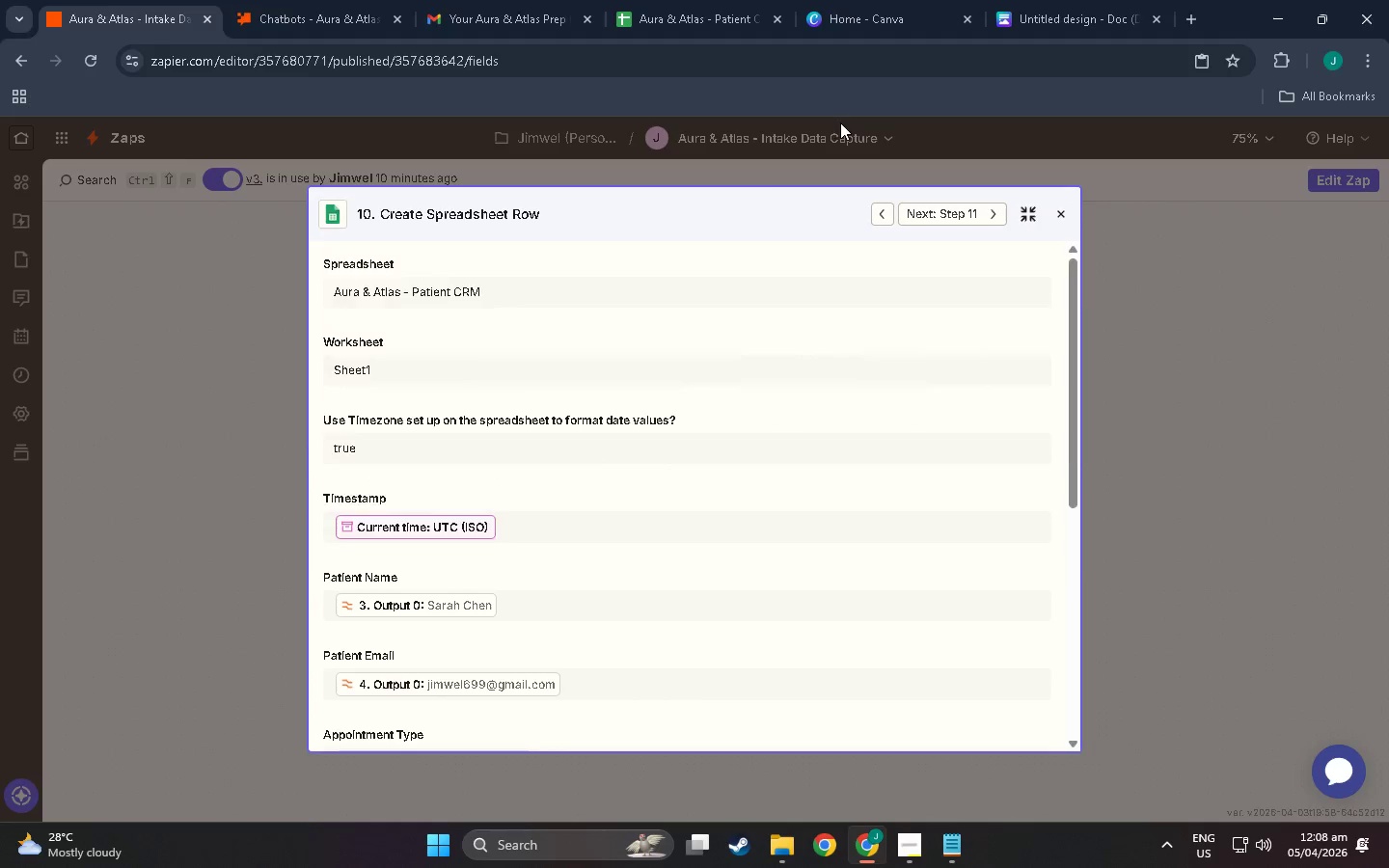 
key(Alt+Tab)